 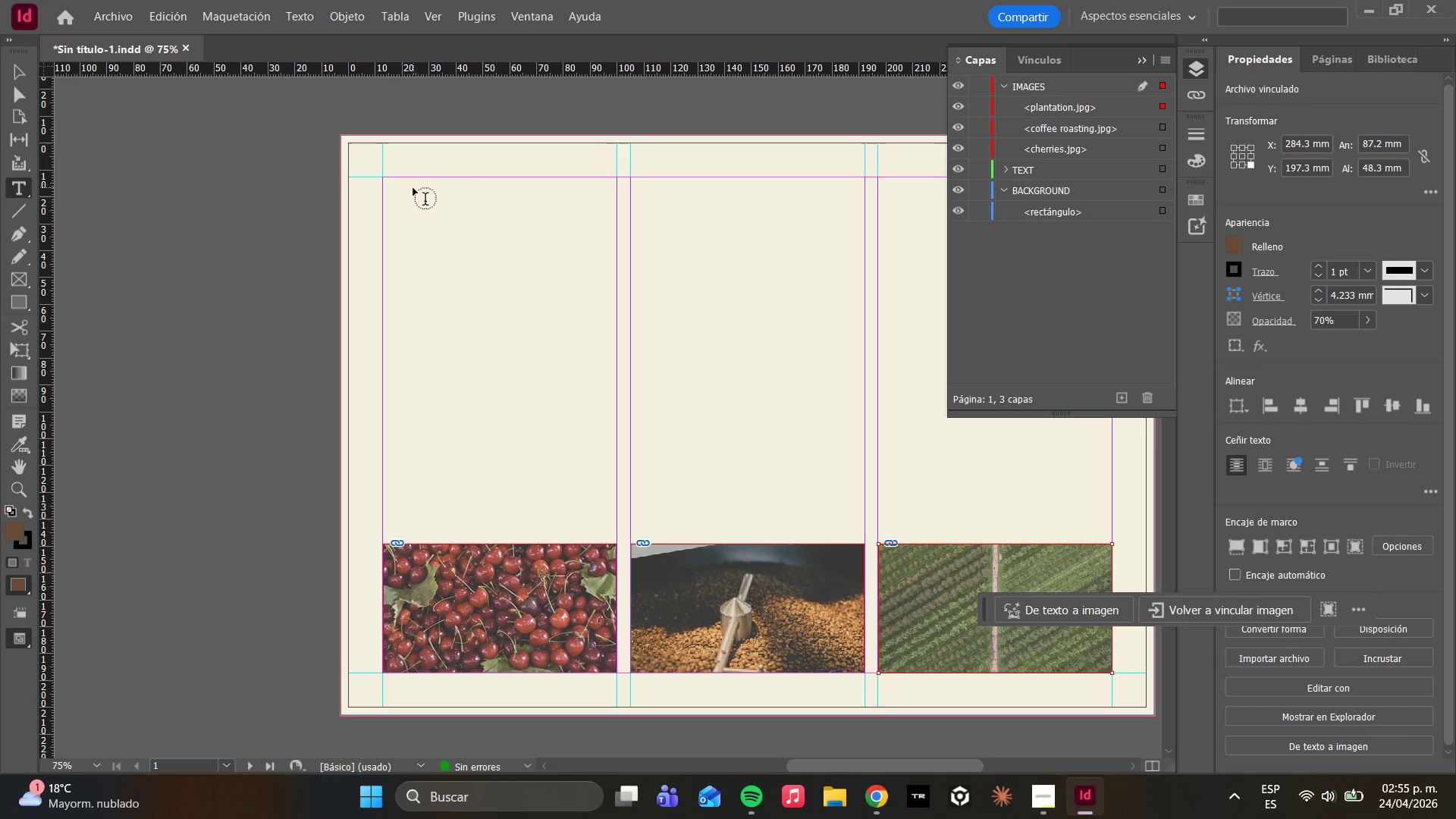 
left_click([1006, 172])
 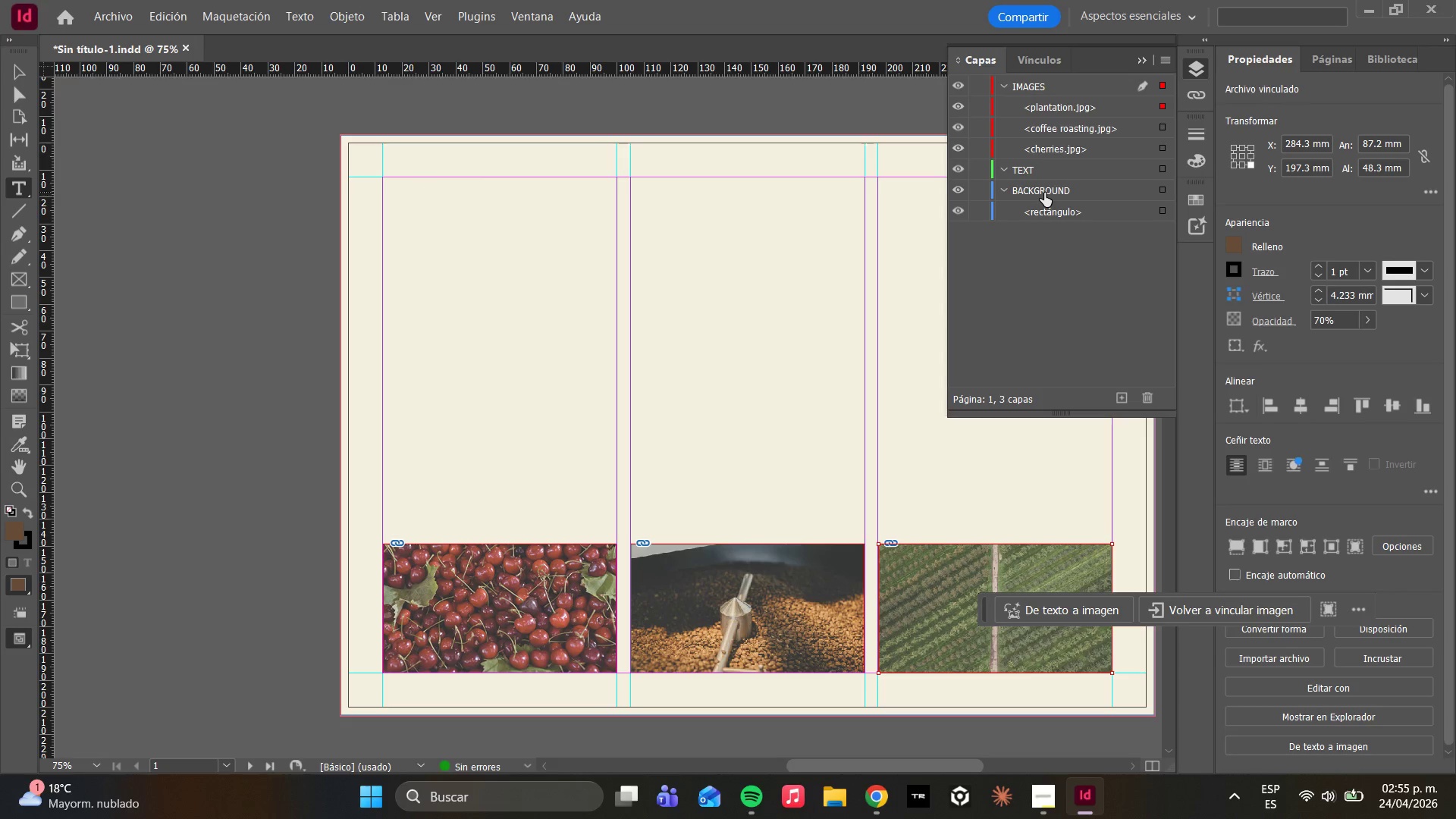 
left_click([1050, 171])
 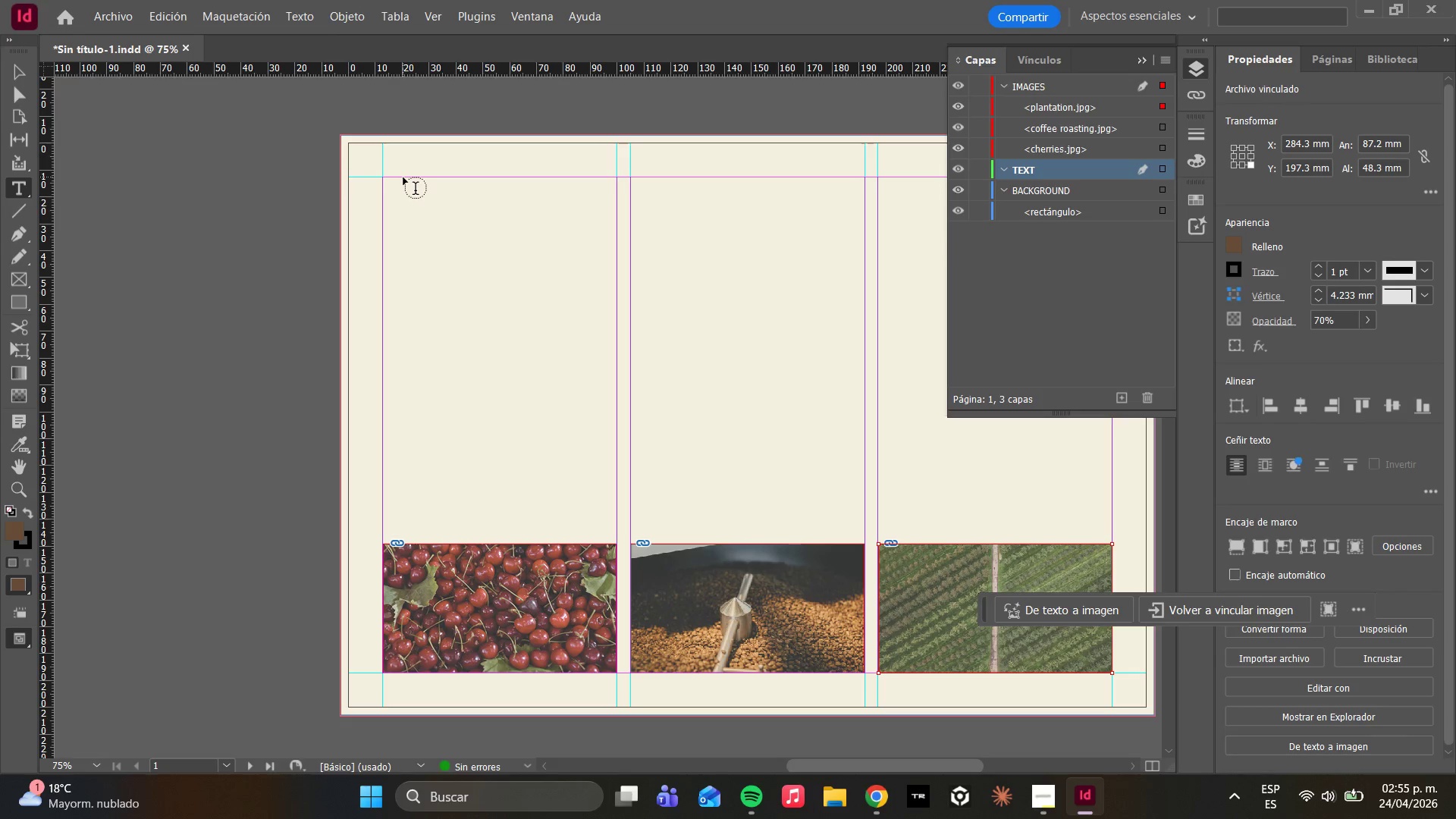 
wait(10.17)
 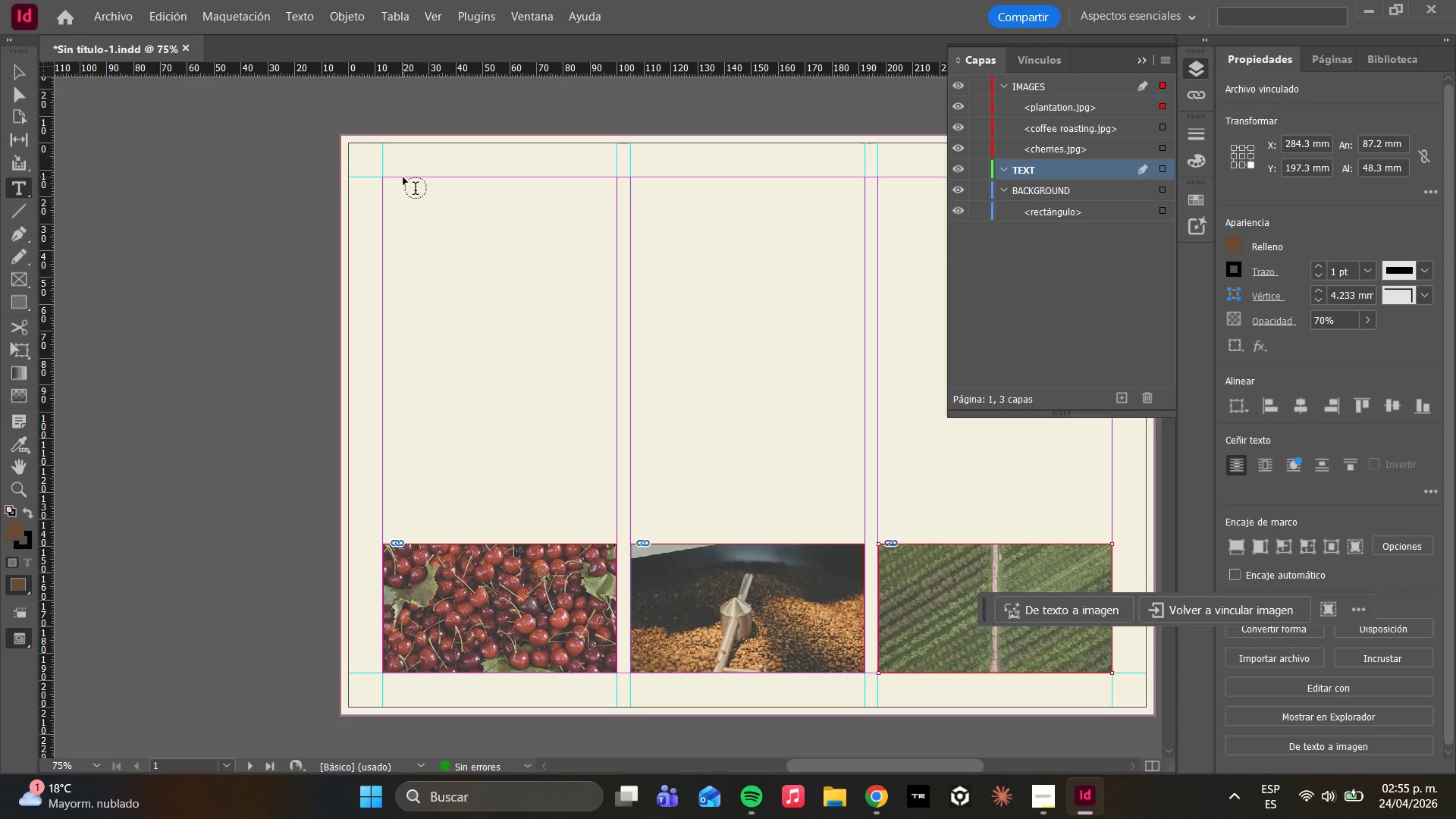 
left_click_drag(start_coordinate=[384, 178], to_coordinate=[618, 228])
 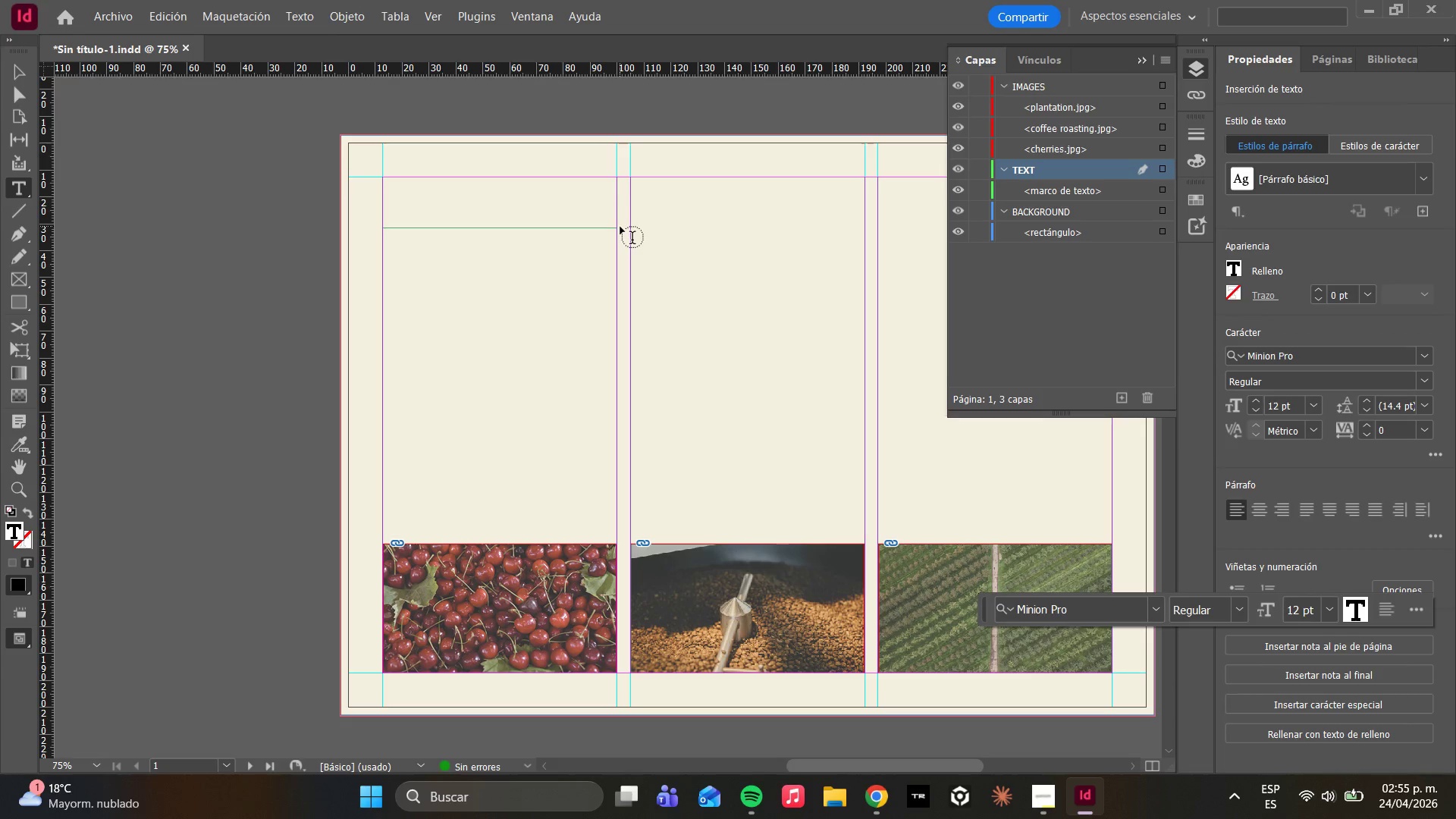 
type(THE HARVEST)
 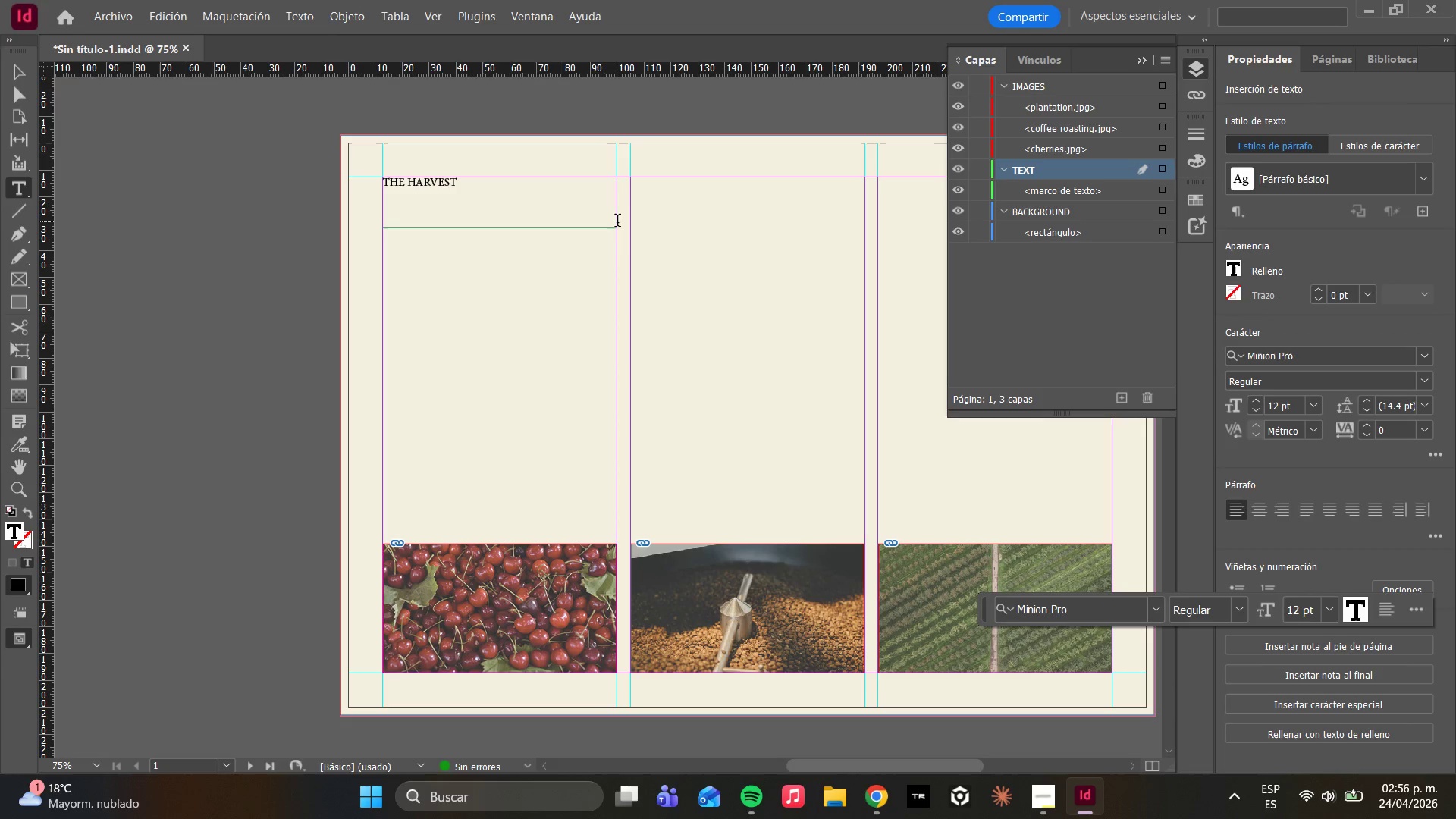 
wait(12.16)
 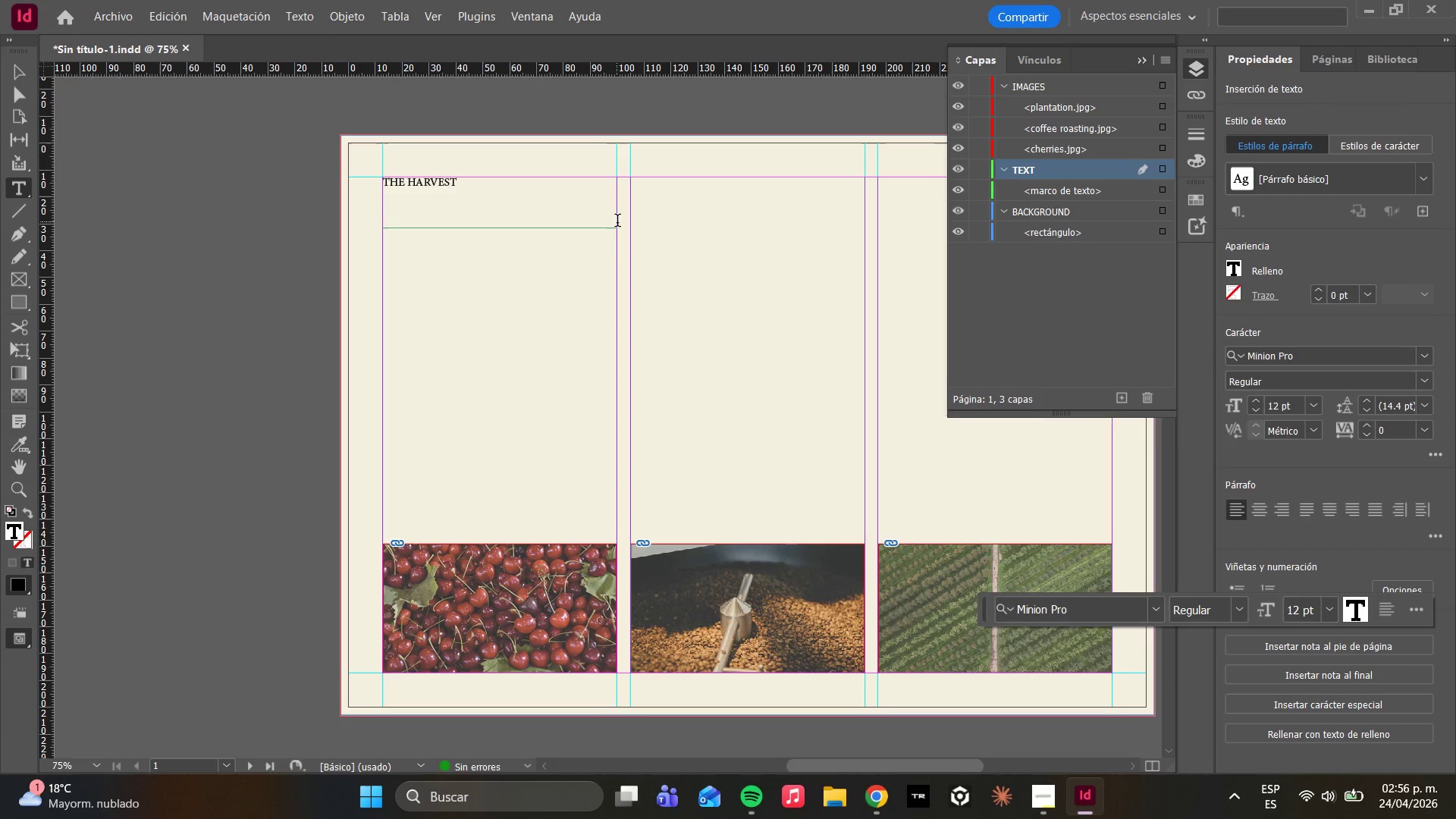 
key(Escape)
 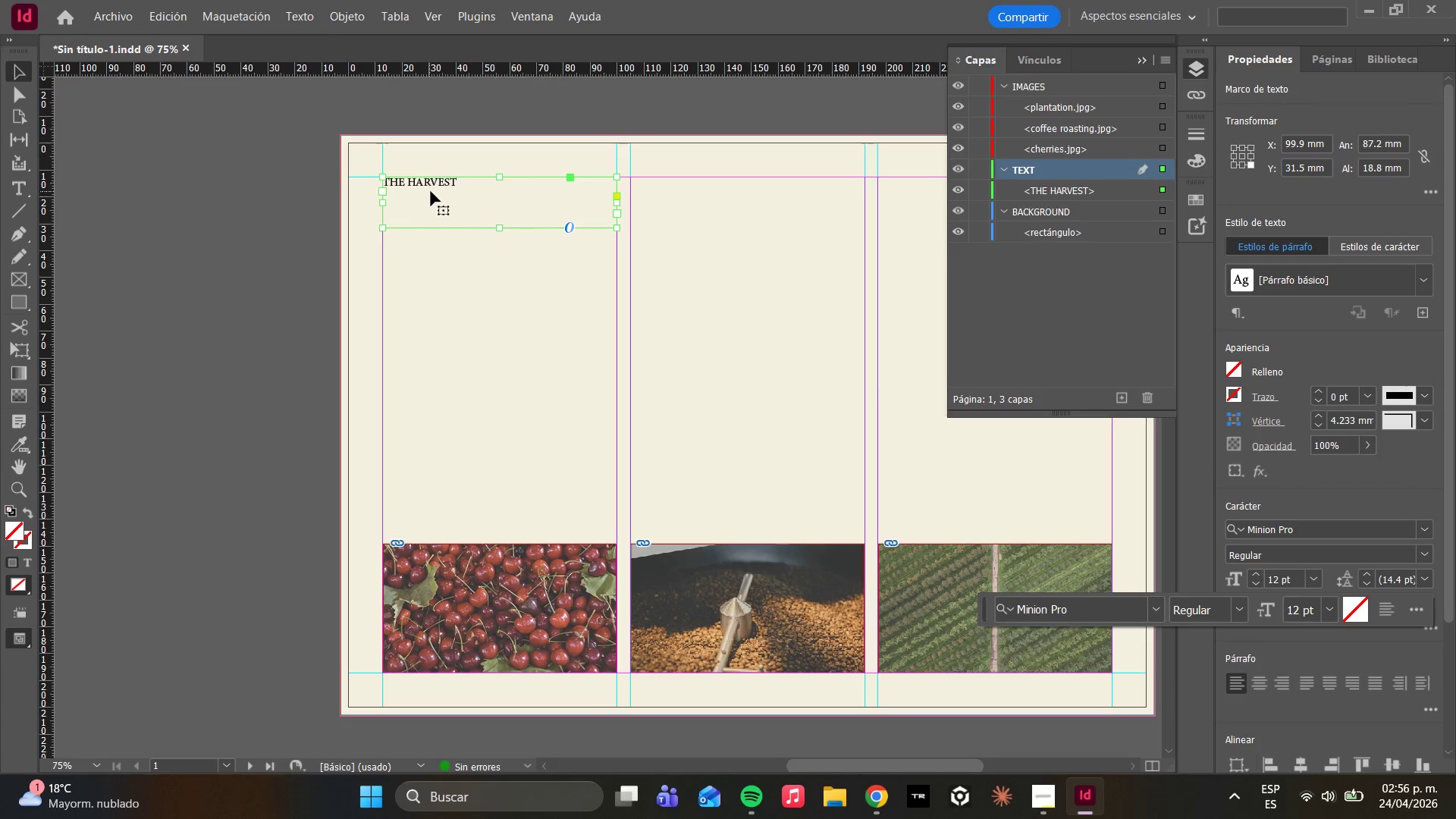 
left_click([443, 193])
 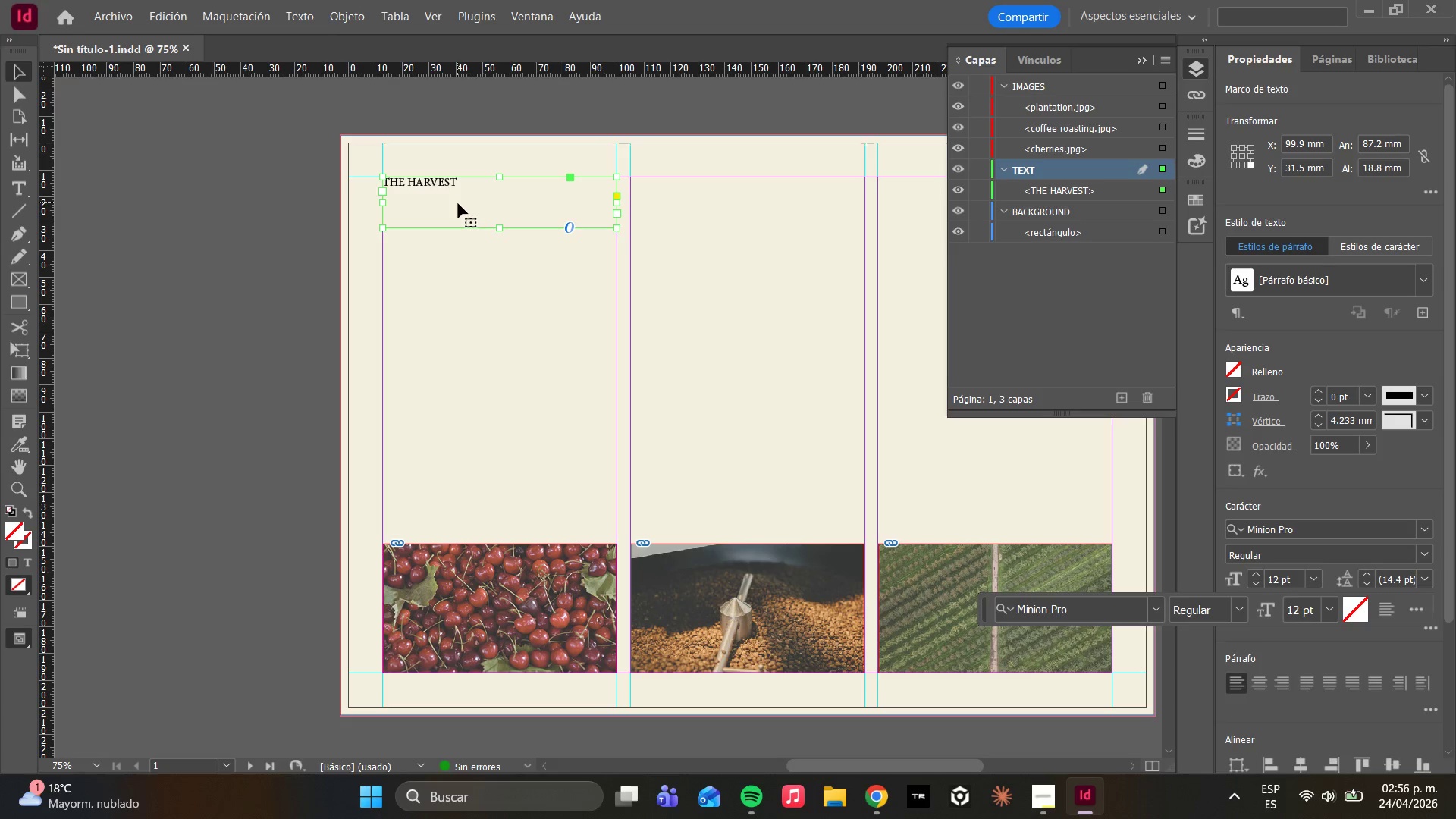 
wait(9.0)
 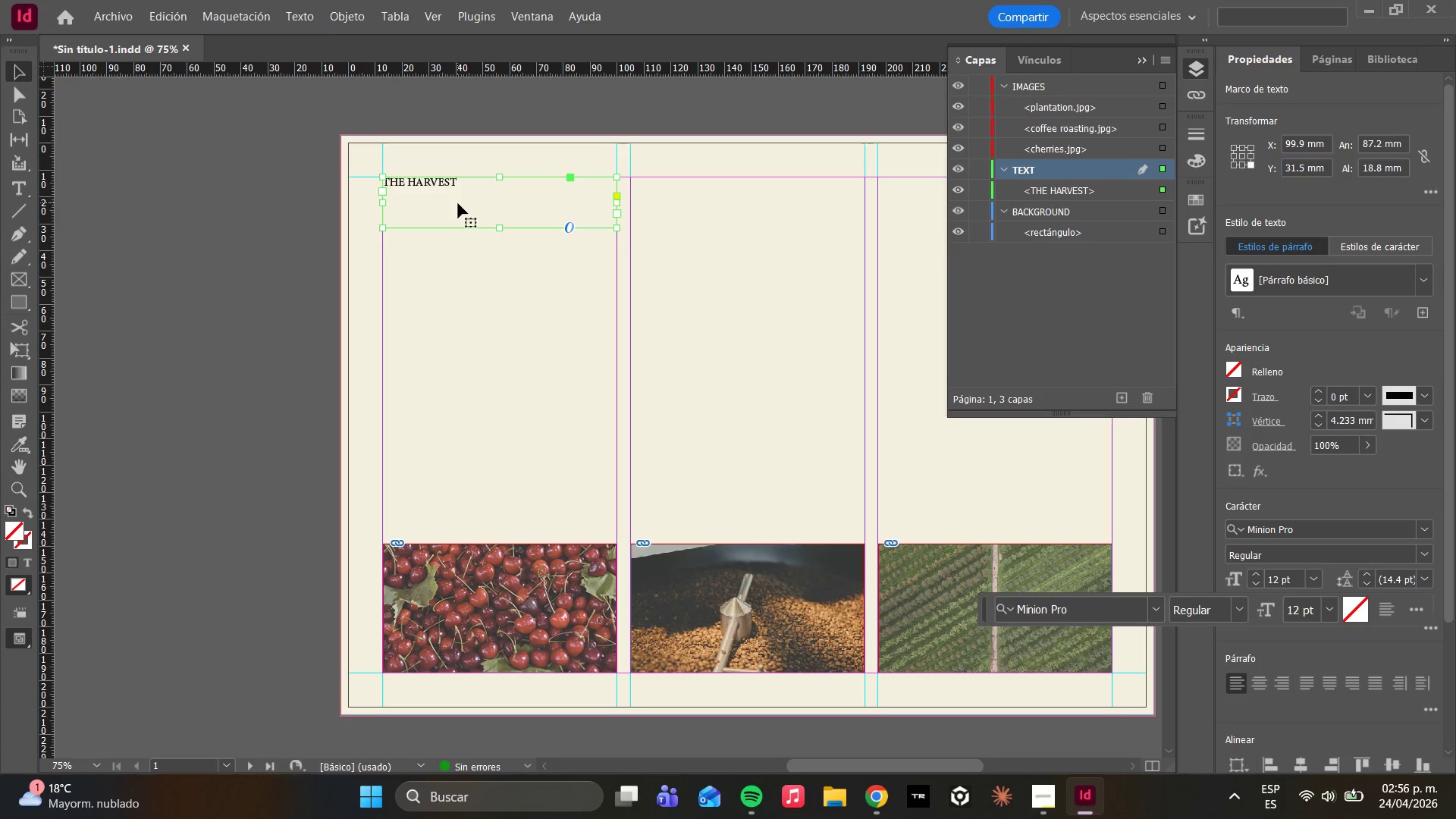 
double_click([463, 181])
 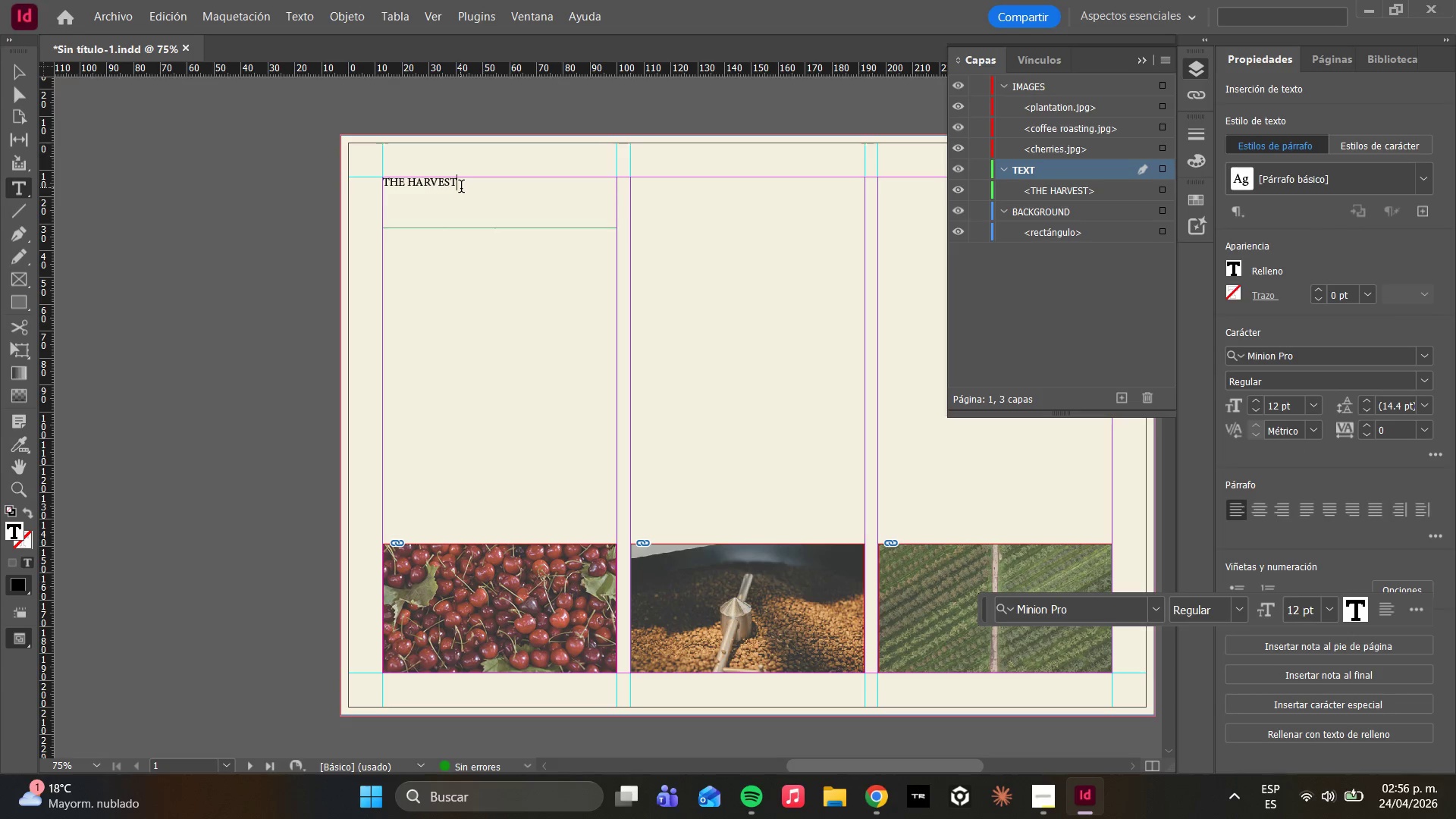 
left_click_drag(start_coordinate=[461, 188], to_coordinate=[381, 186])
 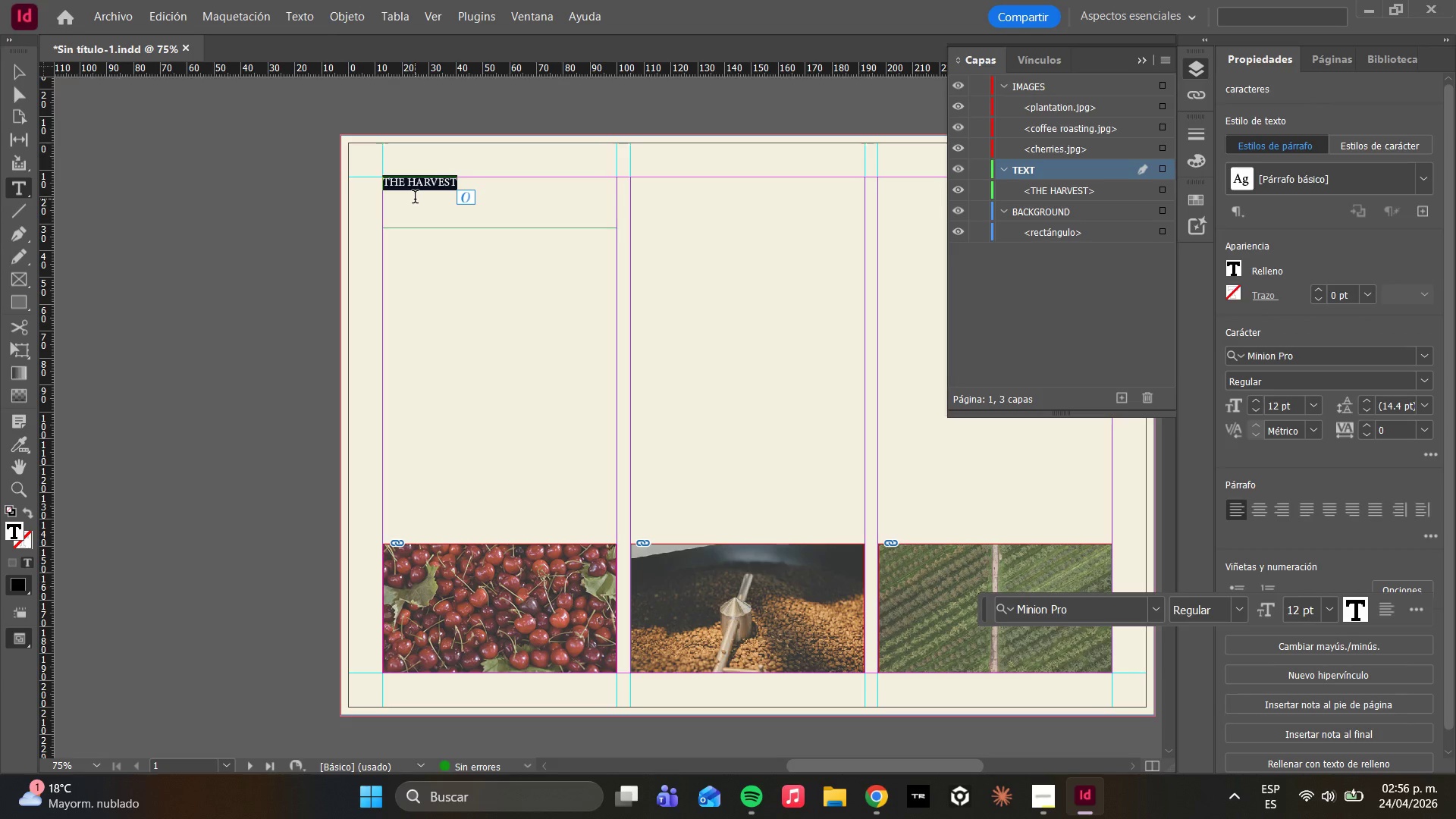 
wait(16.66)
 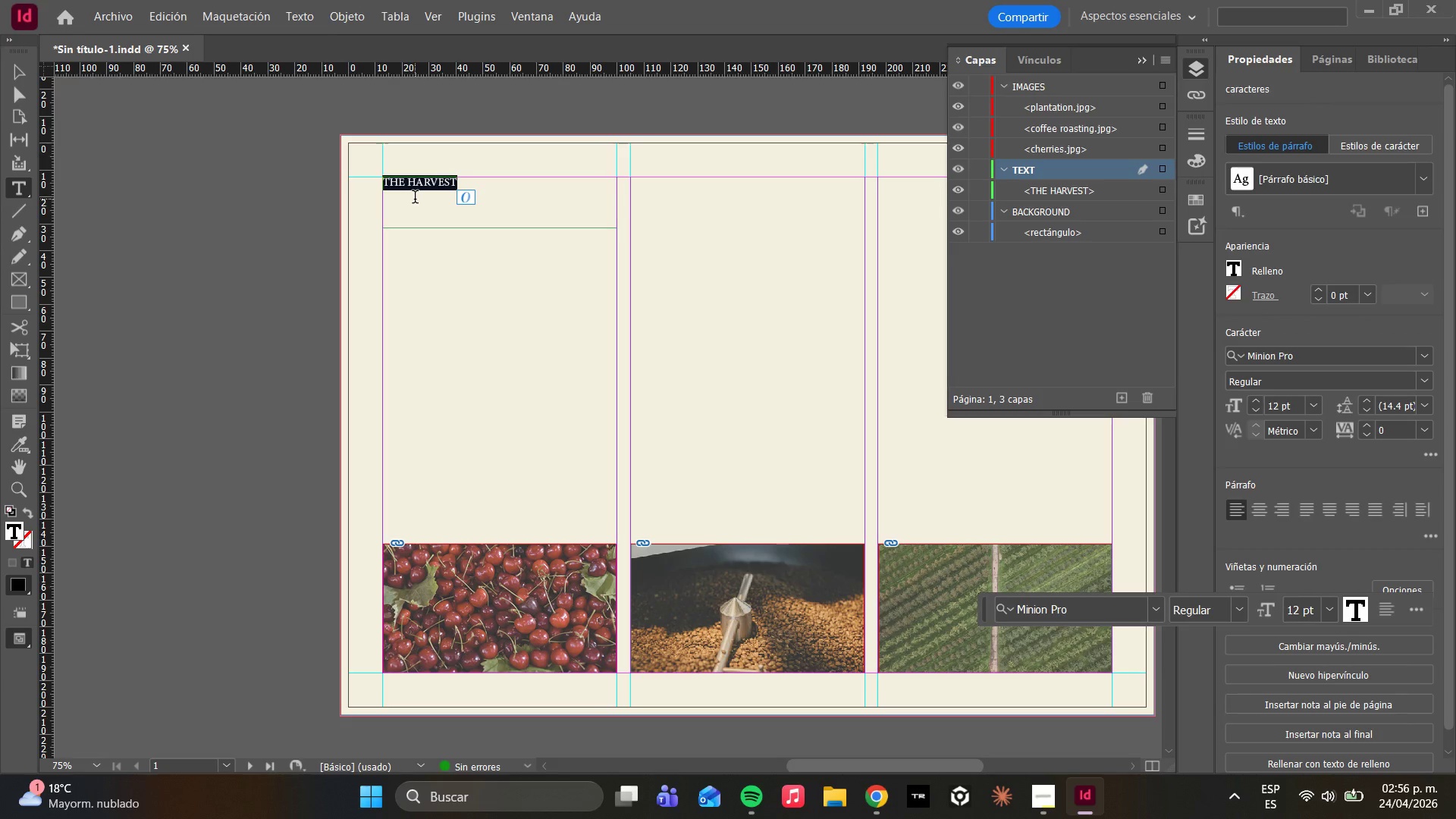 
mouse_move([1314, 431])
 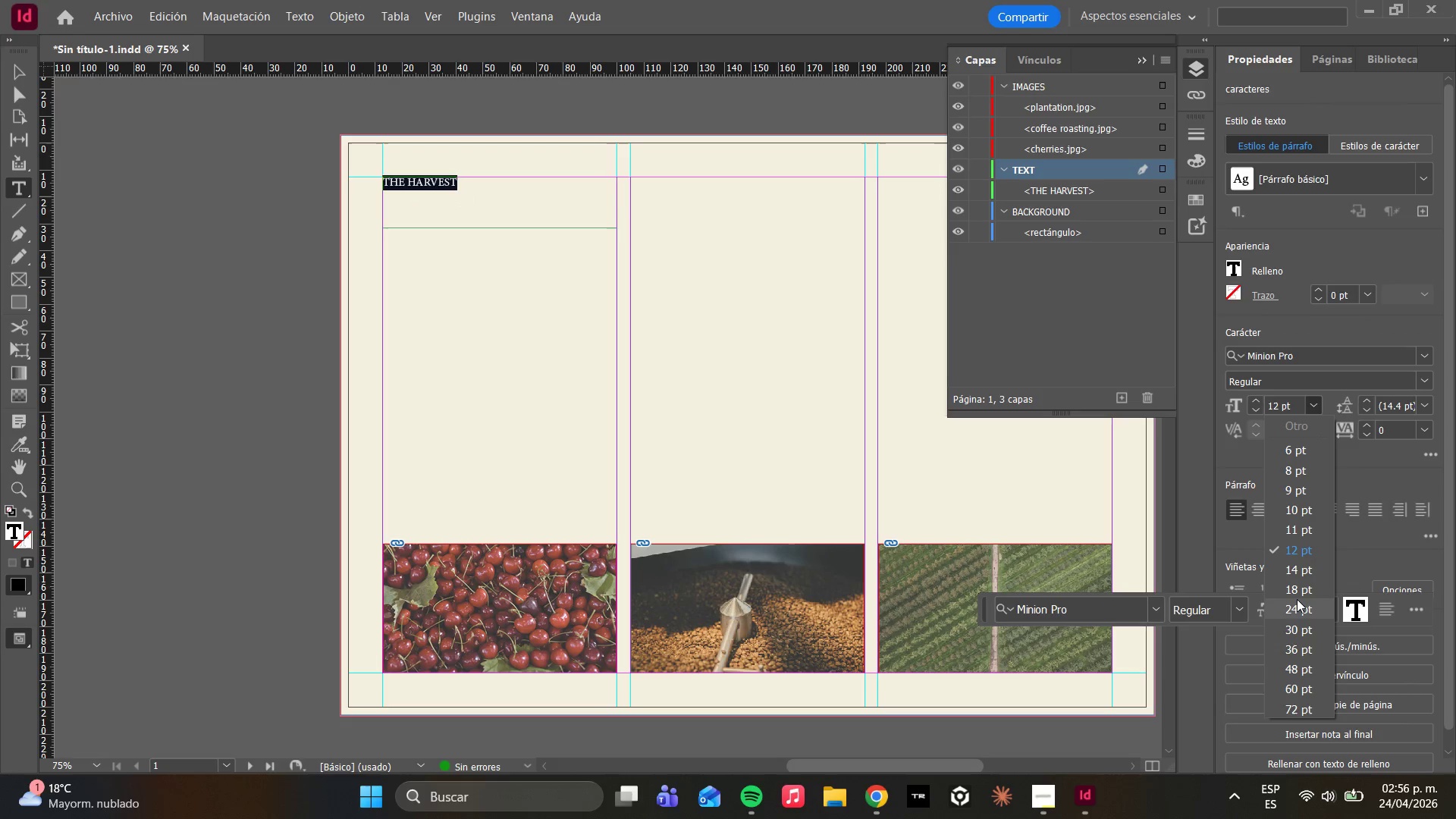 
wait(5.28)
 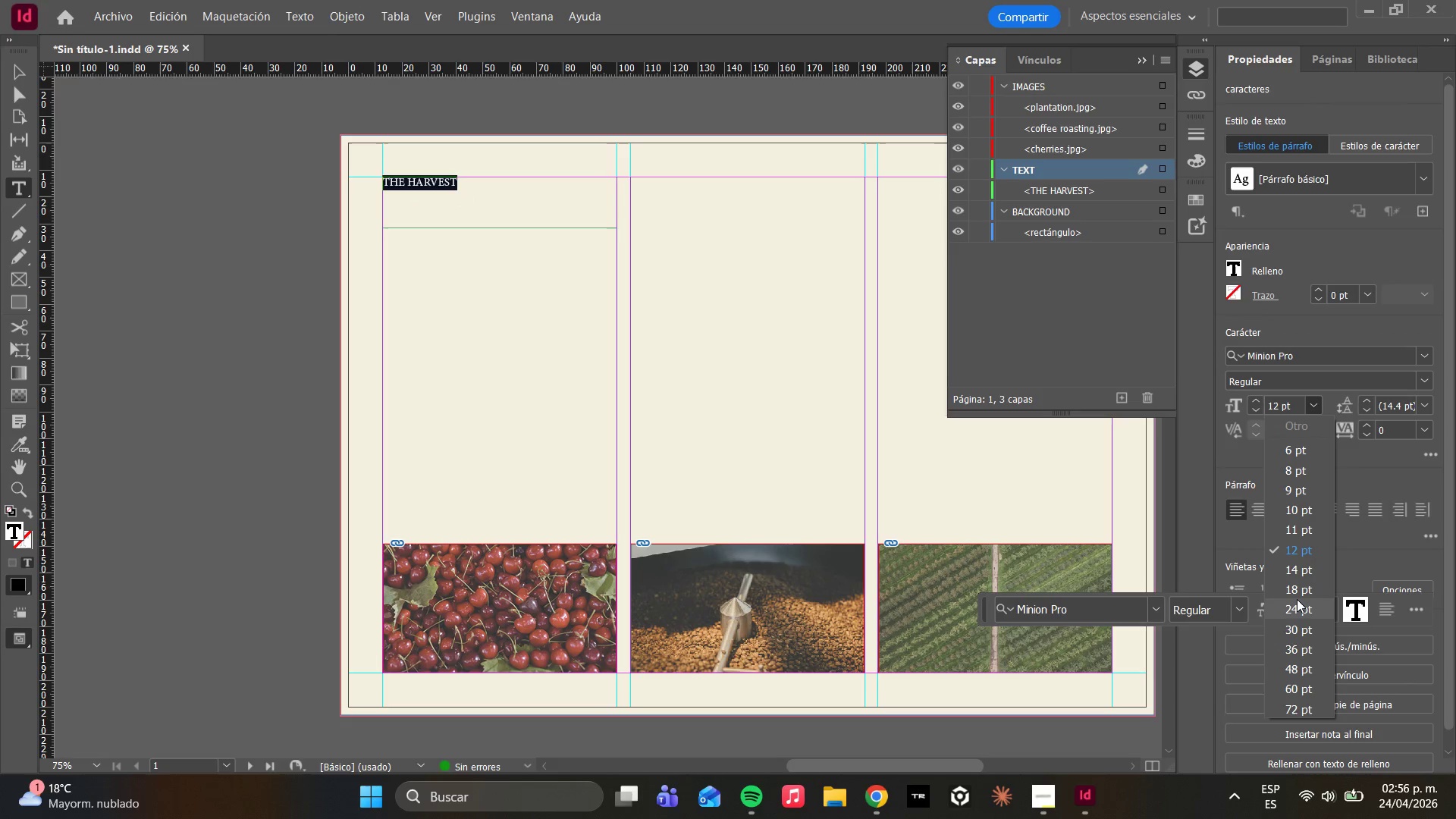 
key(F1)
 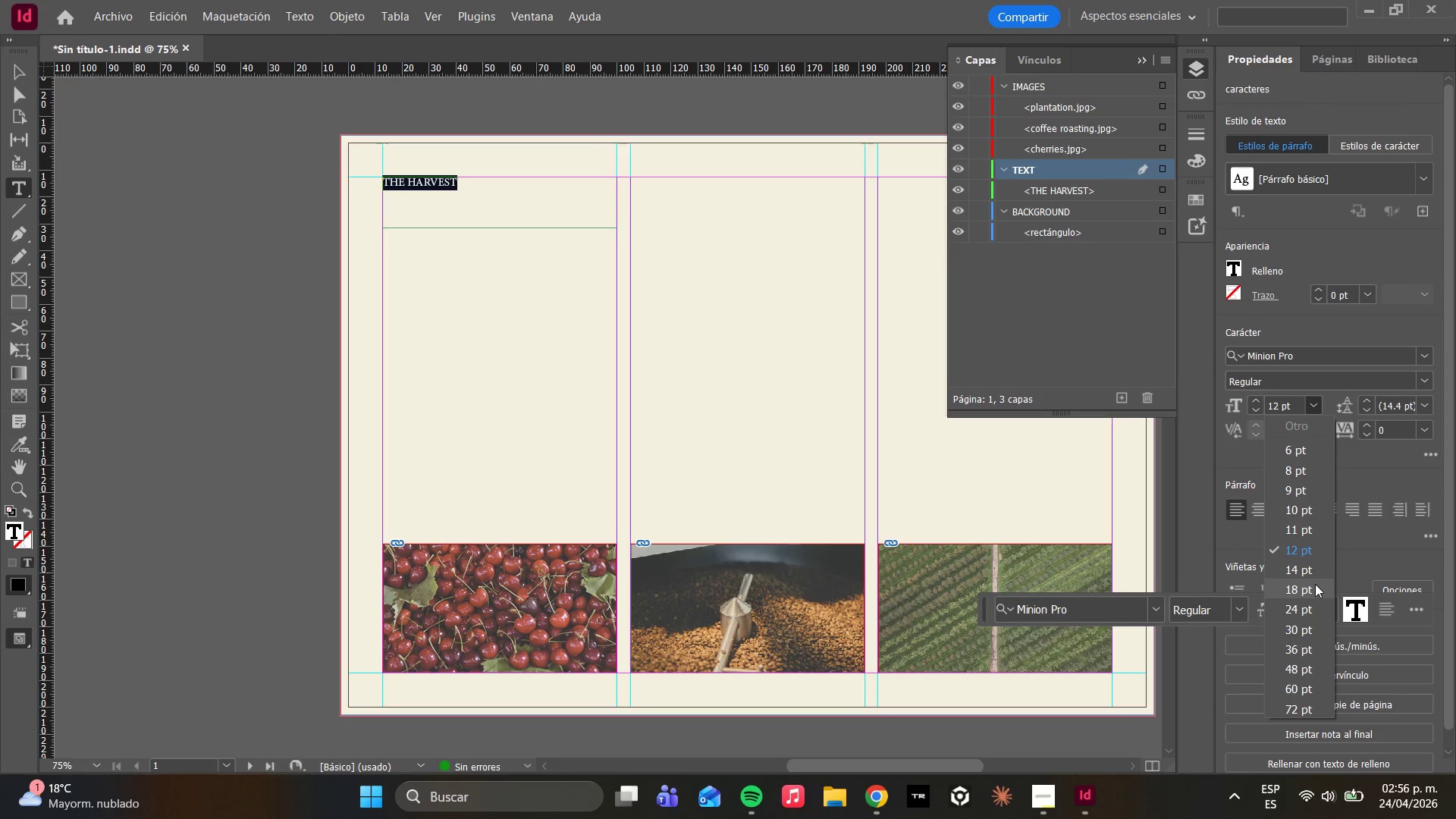 
wait(17.31)
 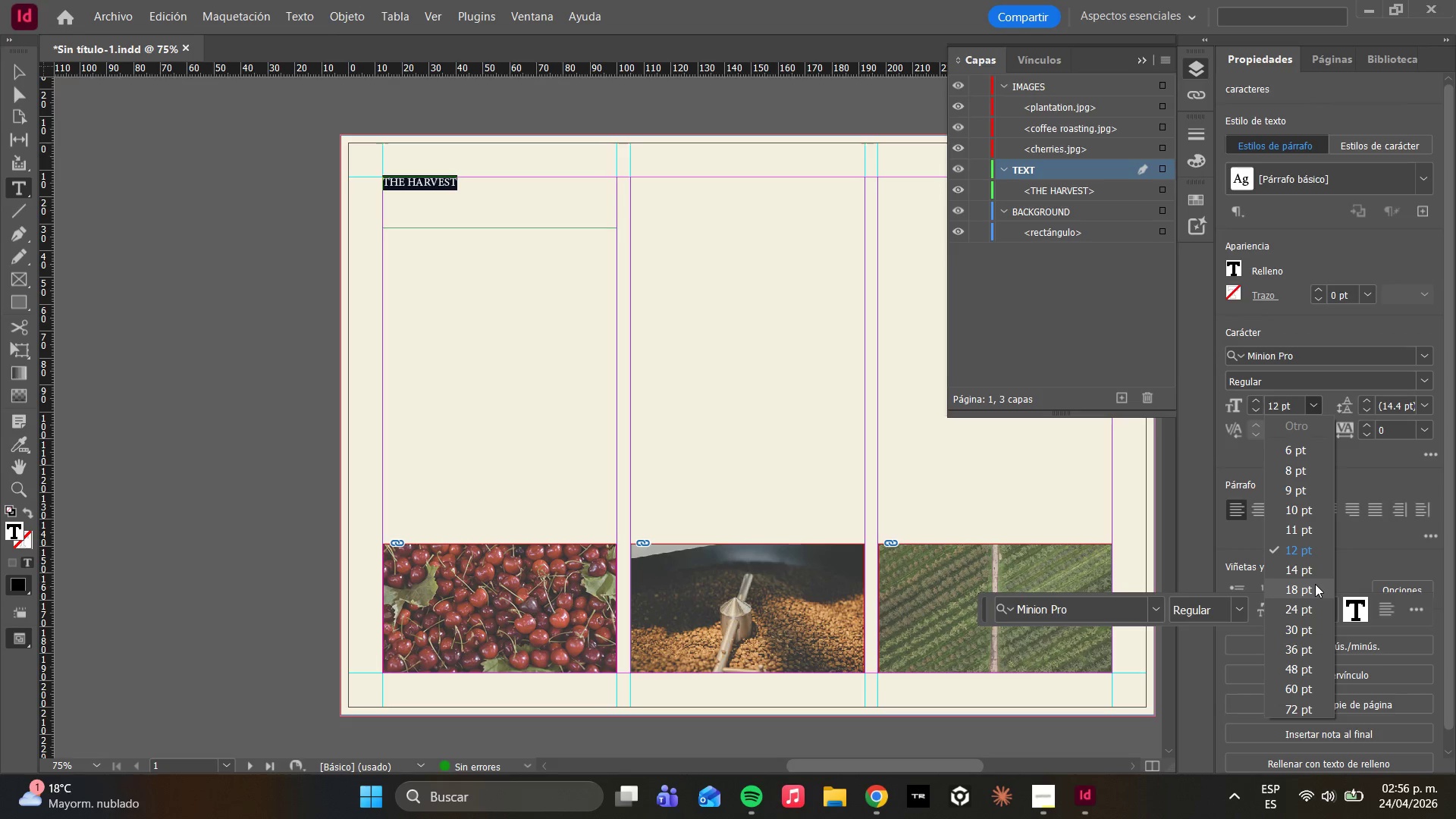 
left_click([1315, 584])
 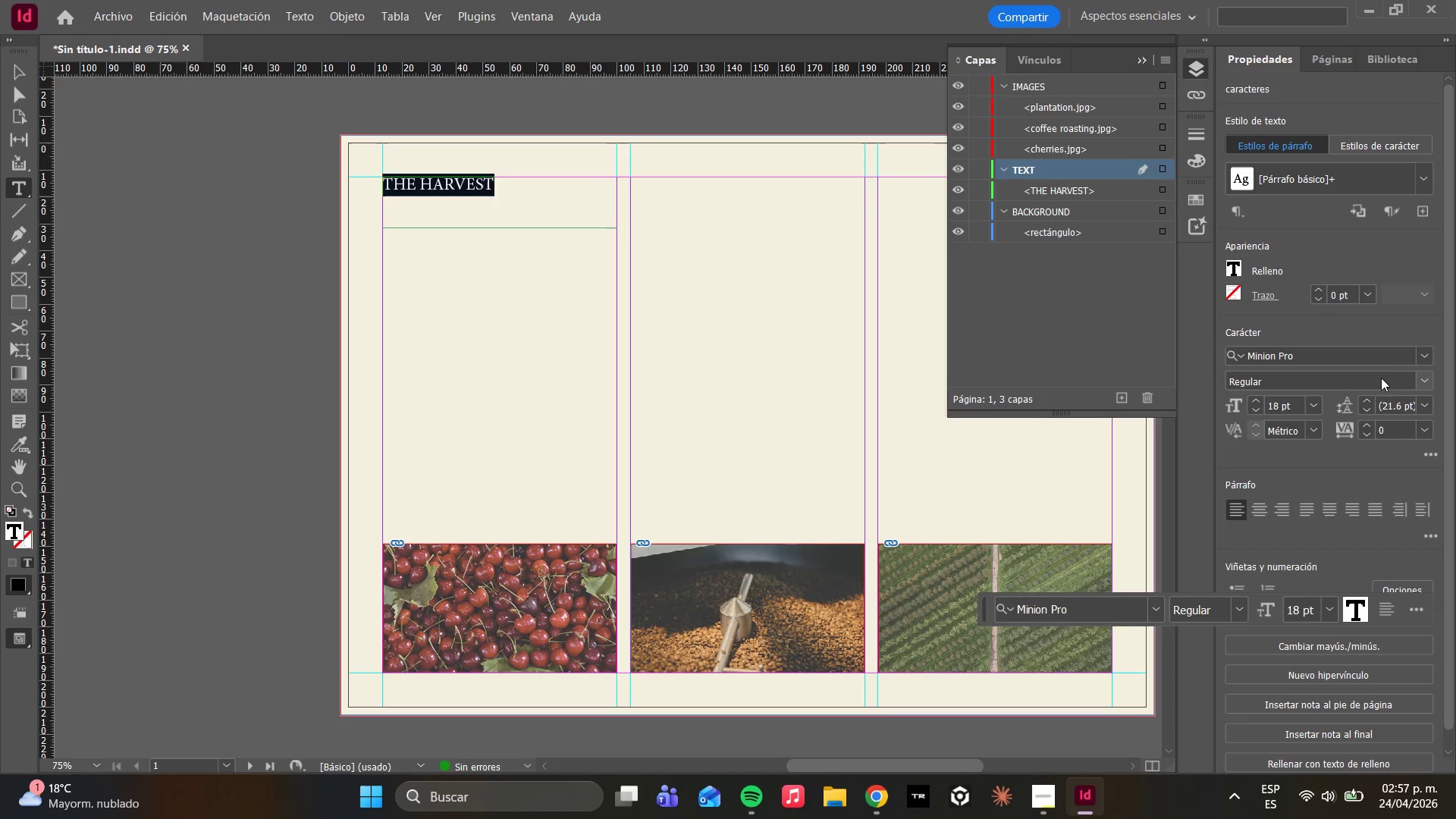 
left_click([1422, 359])
 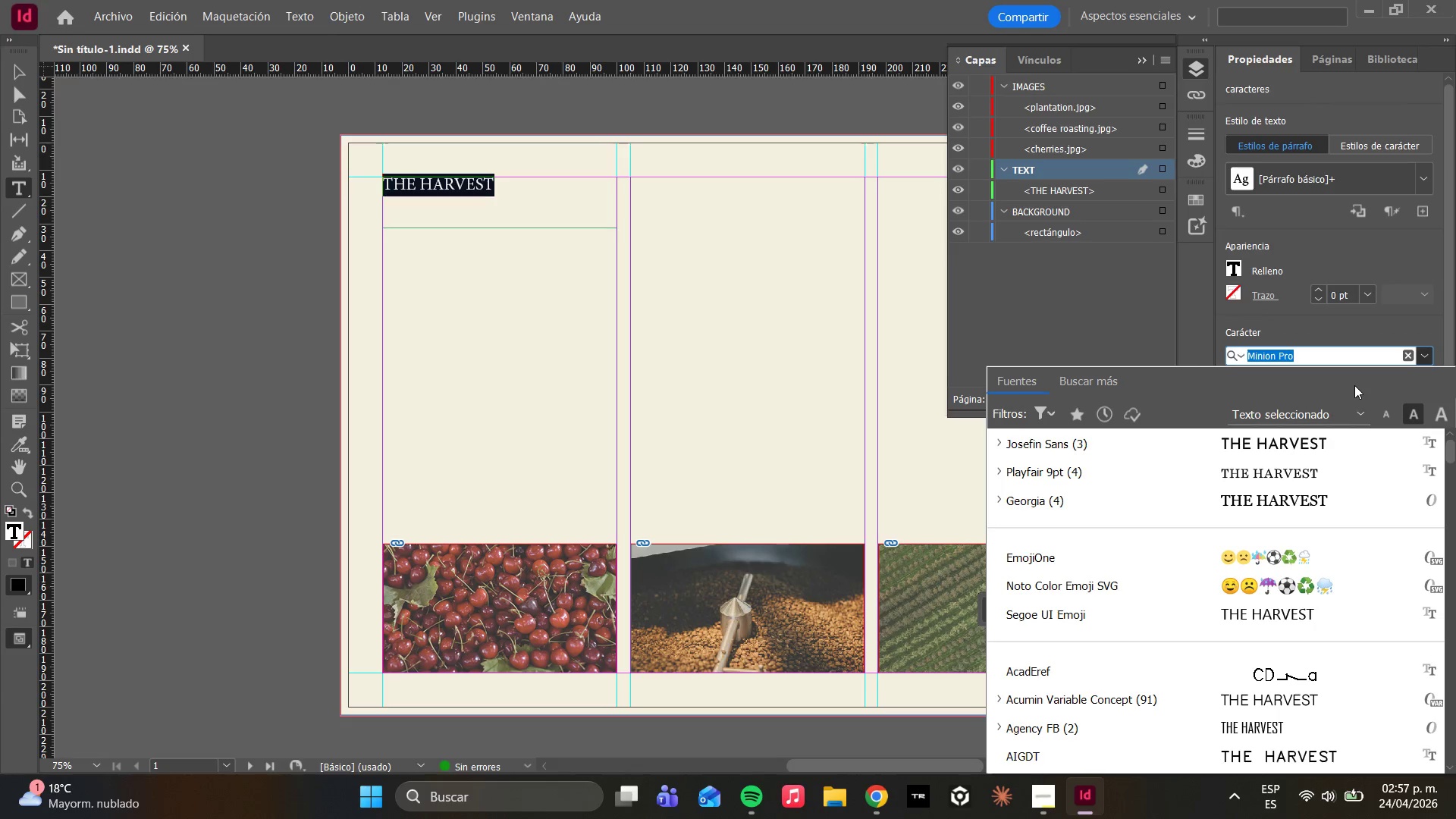 
type(PLAYG)
key(Backspace)
type(FAIR)
 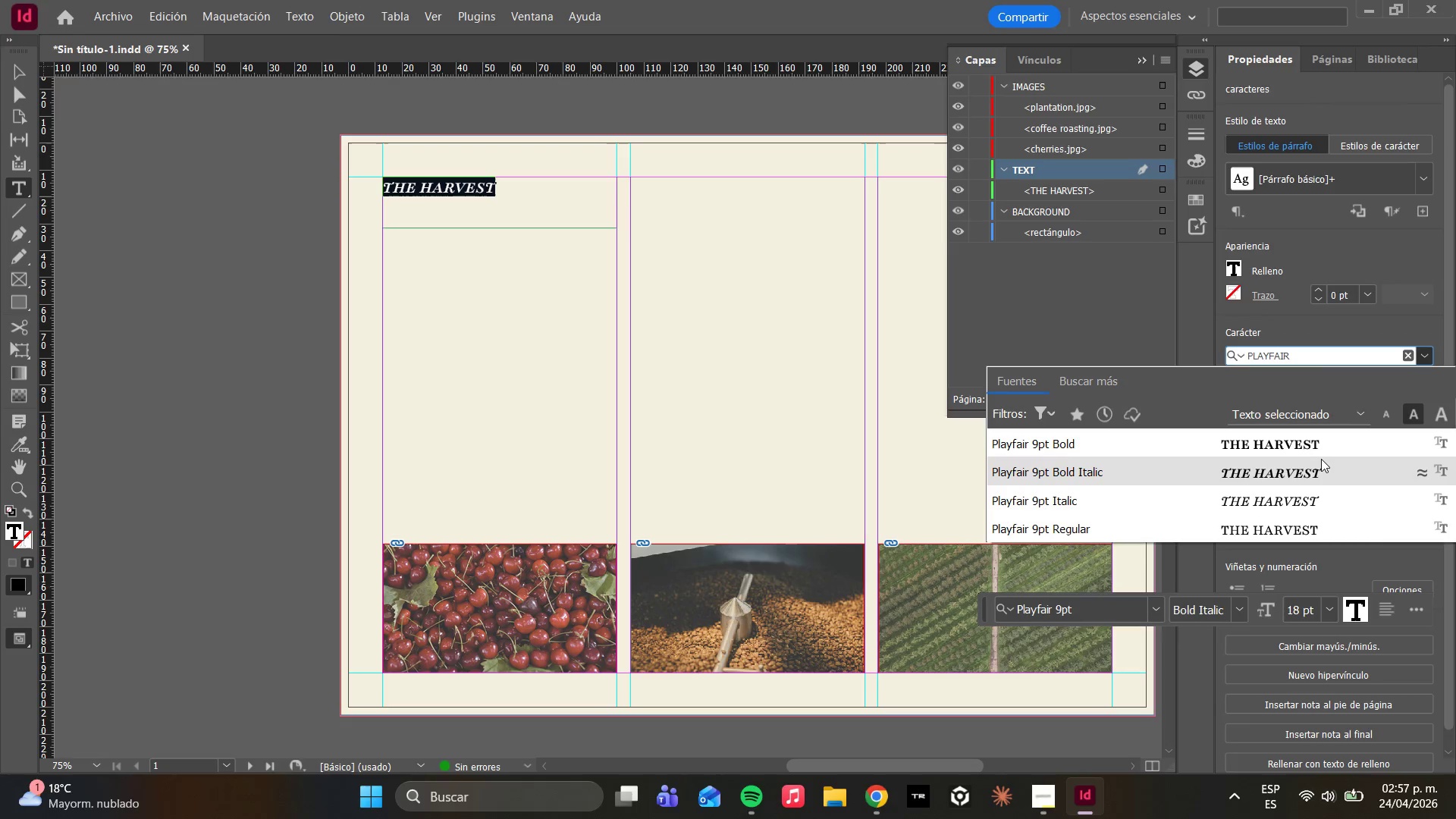 
wait(8.89)
 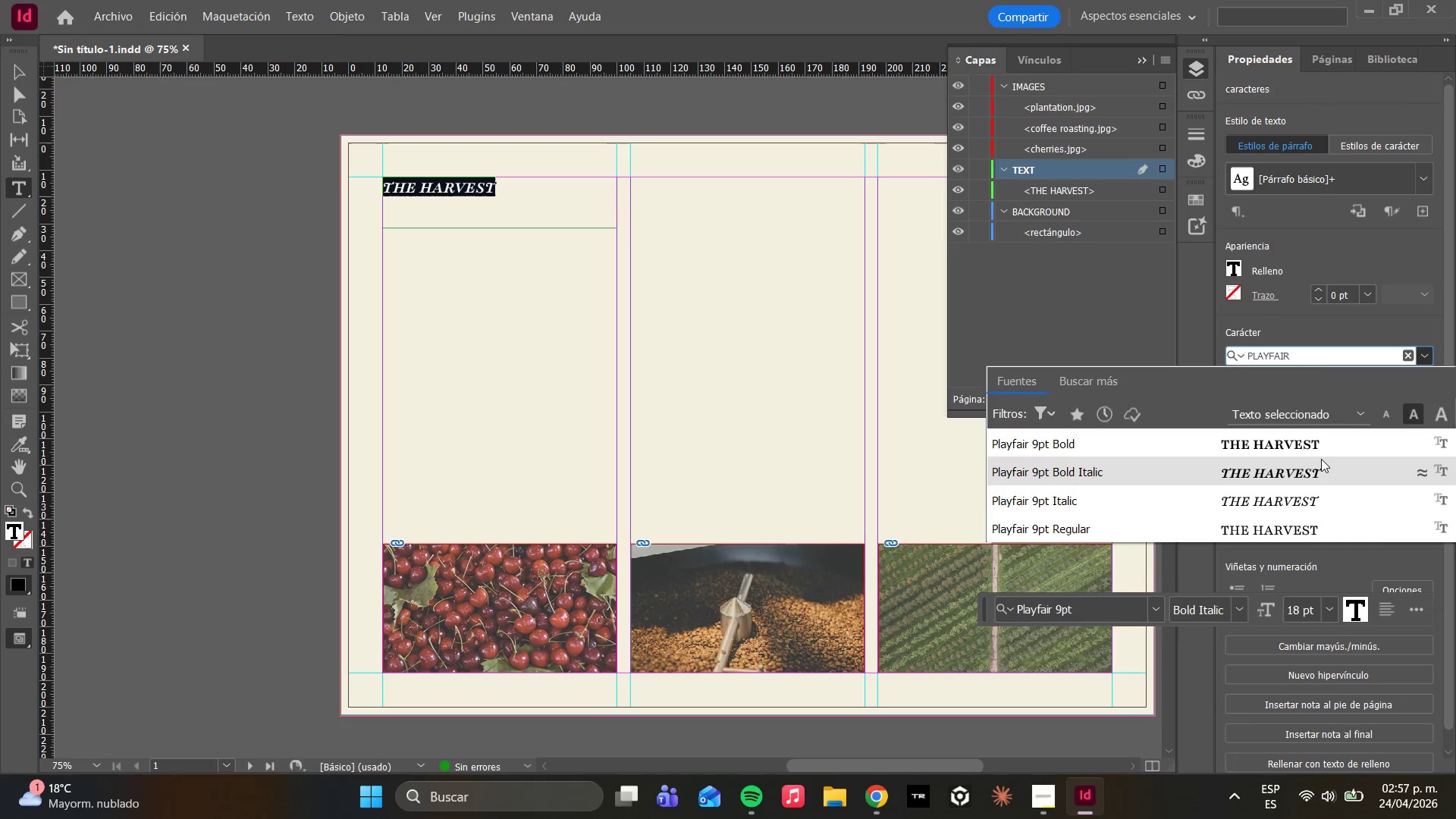 
left_click([1227, 468])
 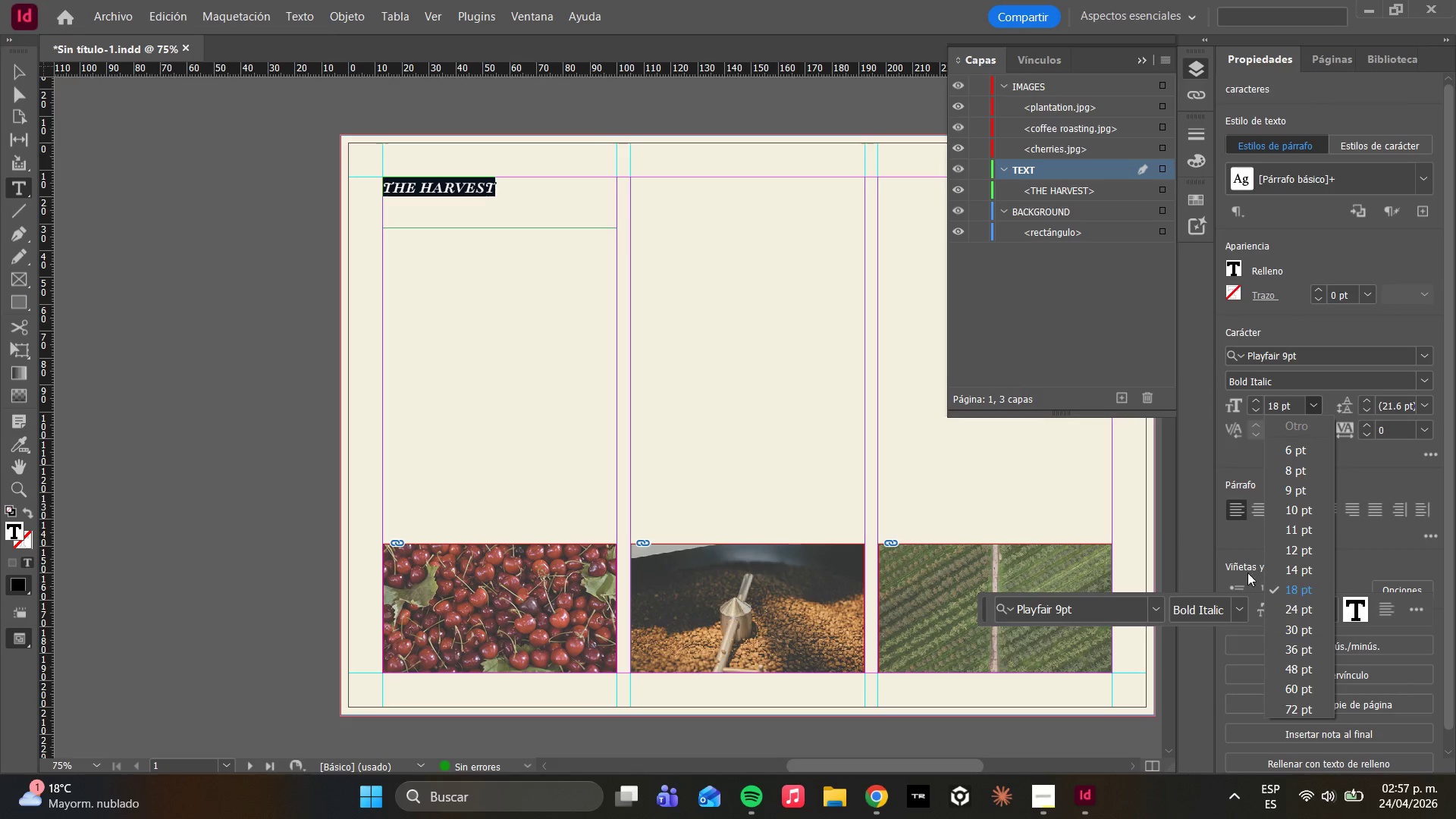 
left_click([1285, 648])
 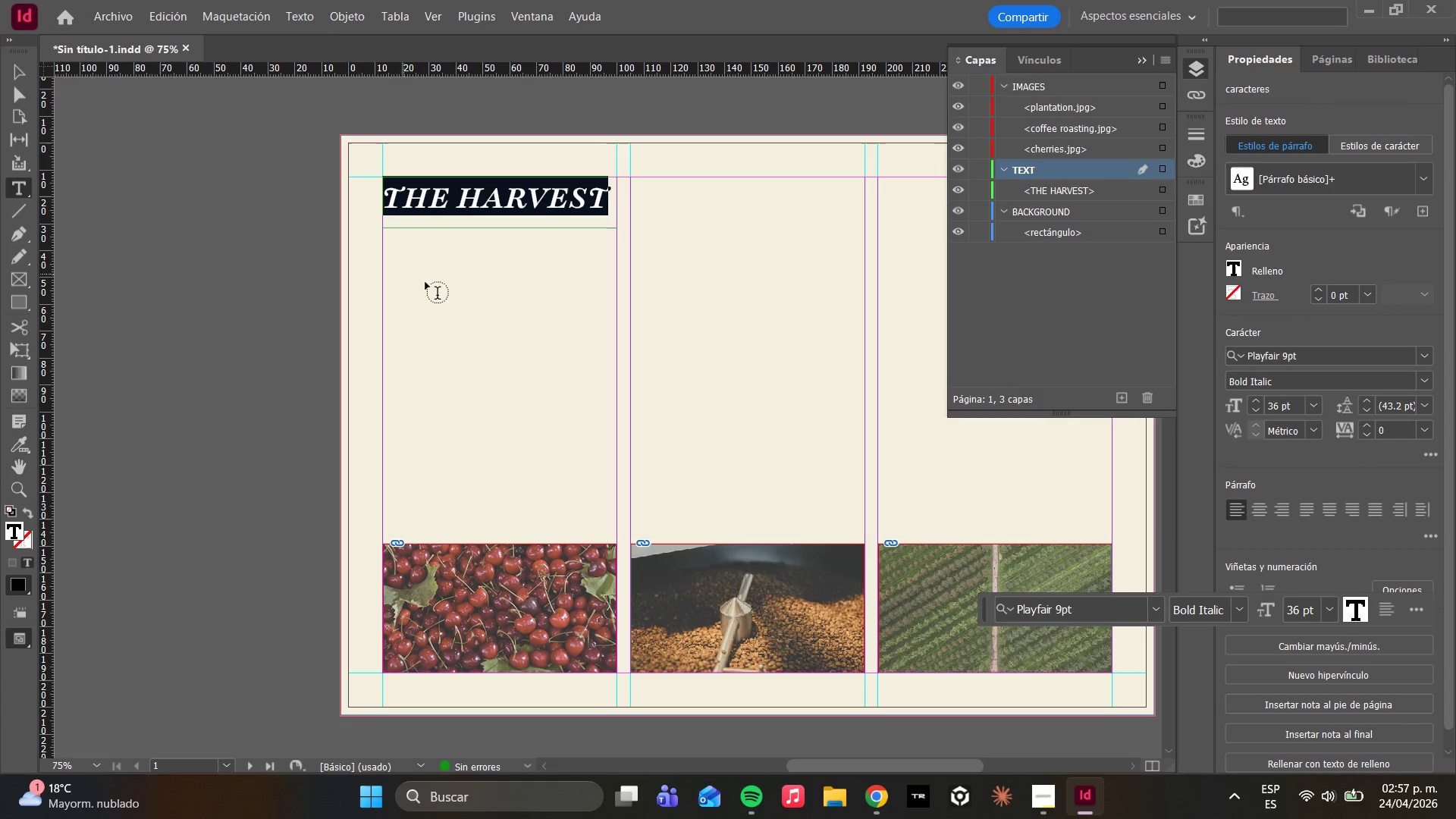 
left_click([485, 300])
 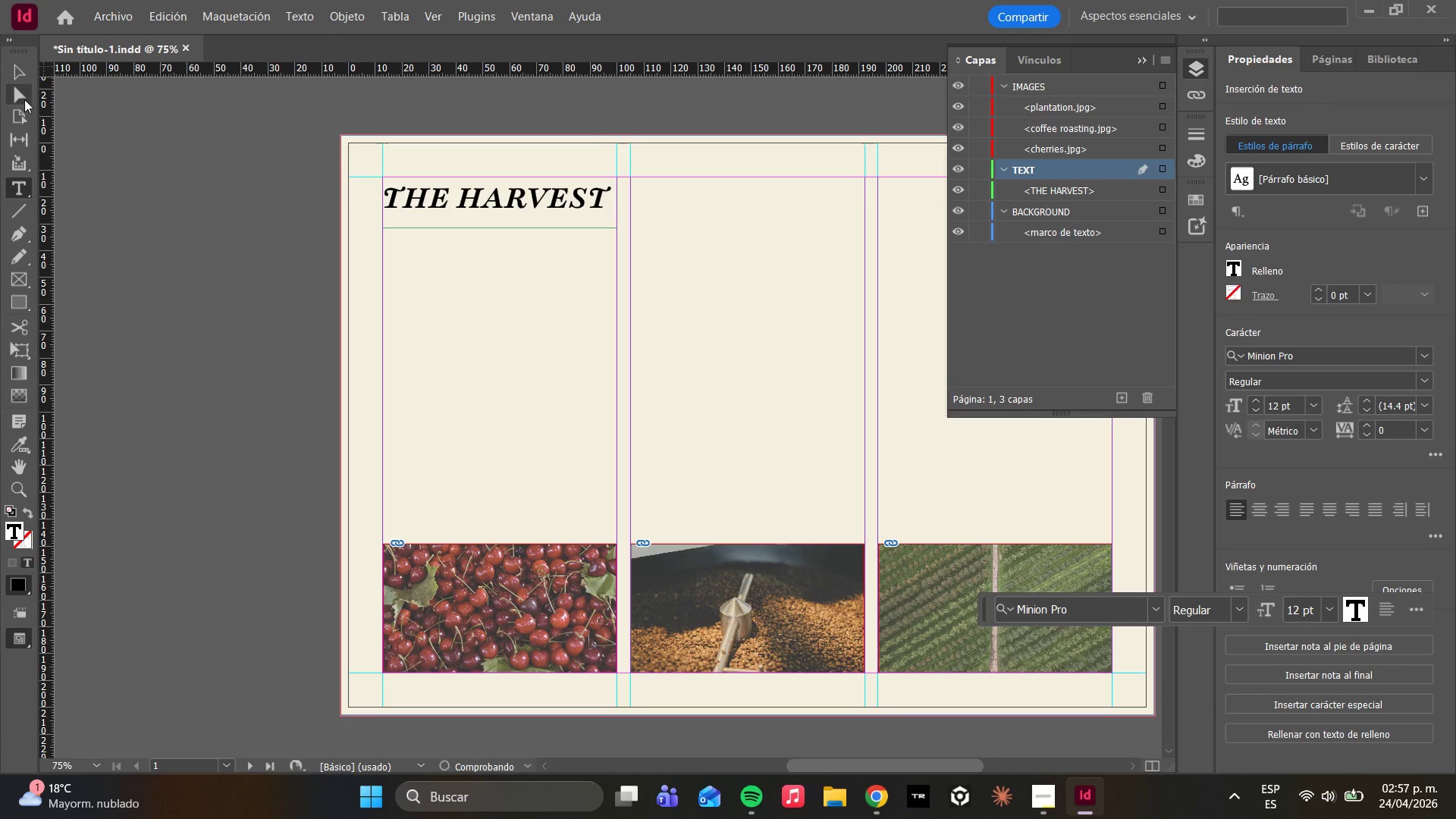 
left_click([18, 99])
 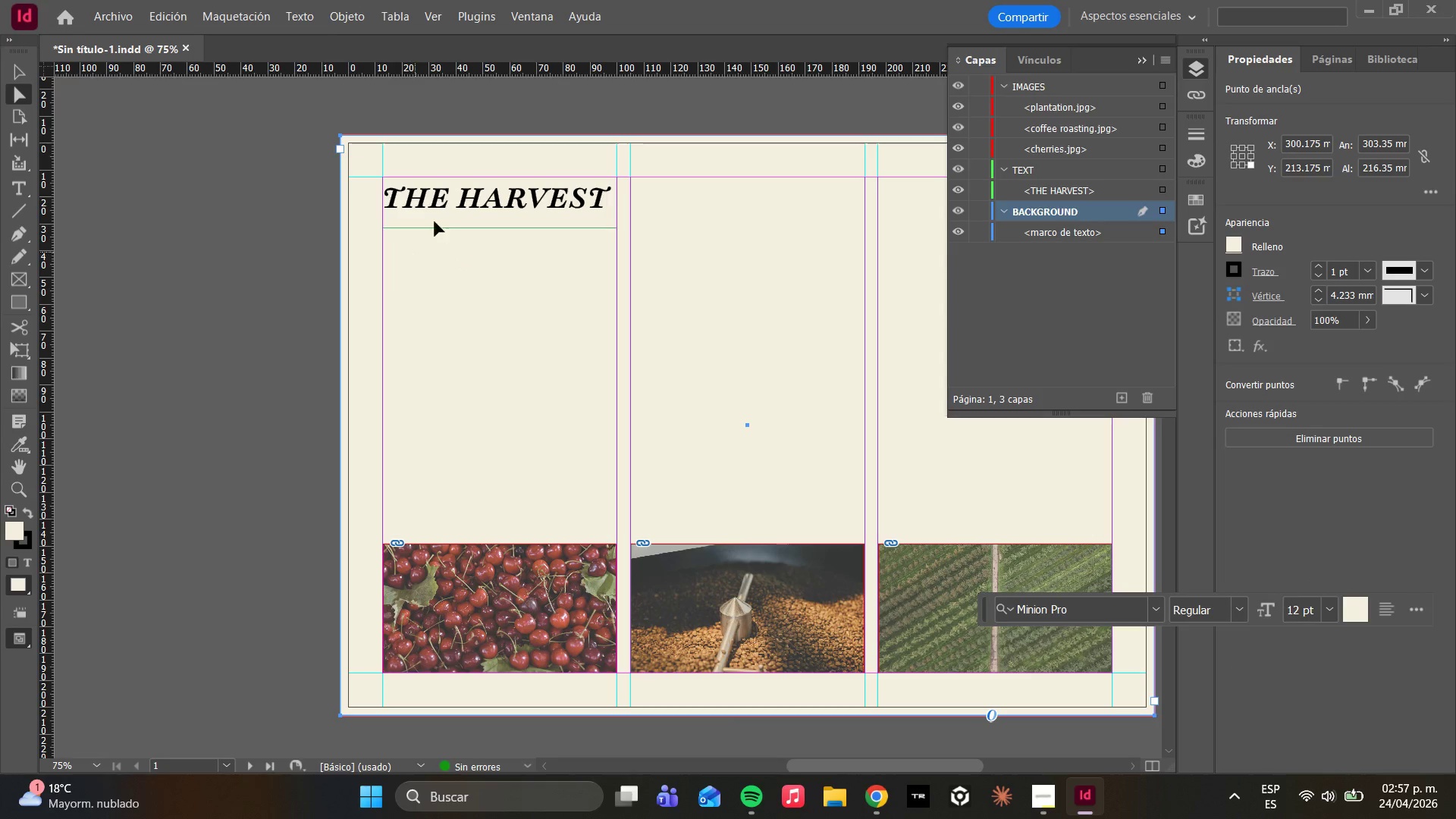 
left_click([451, 196])
 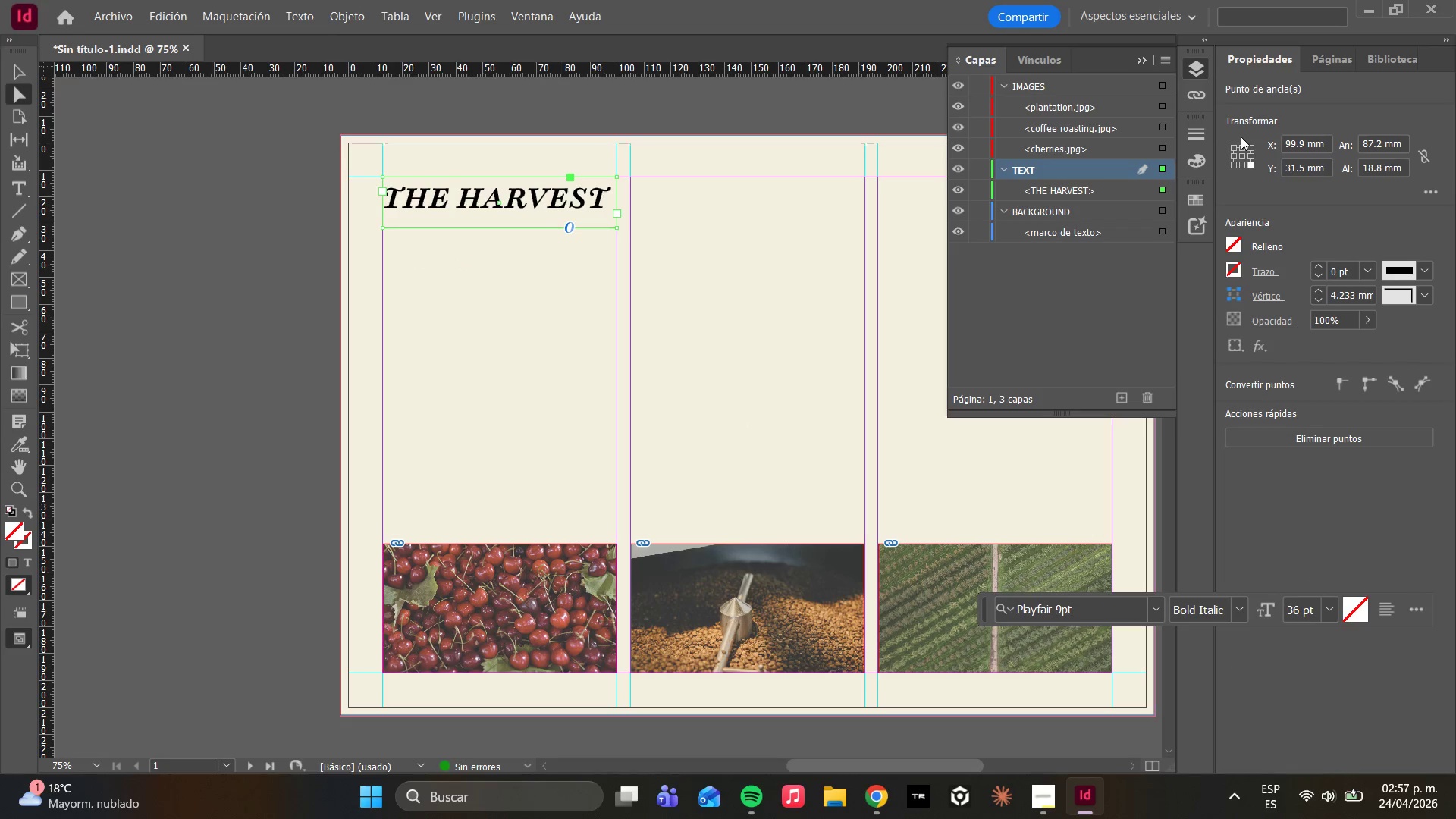 
key(F5)
 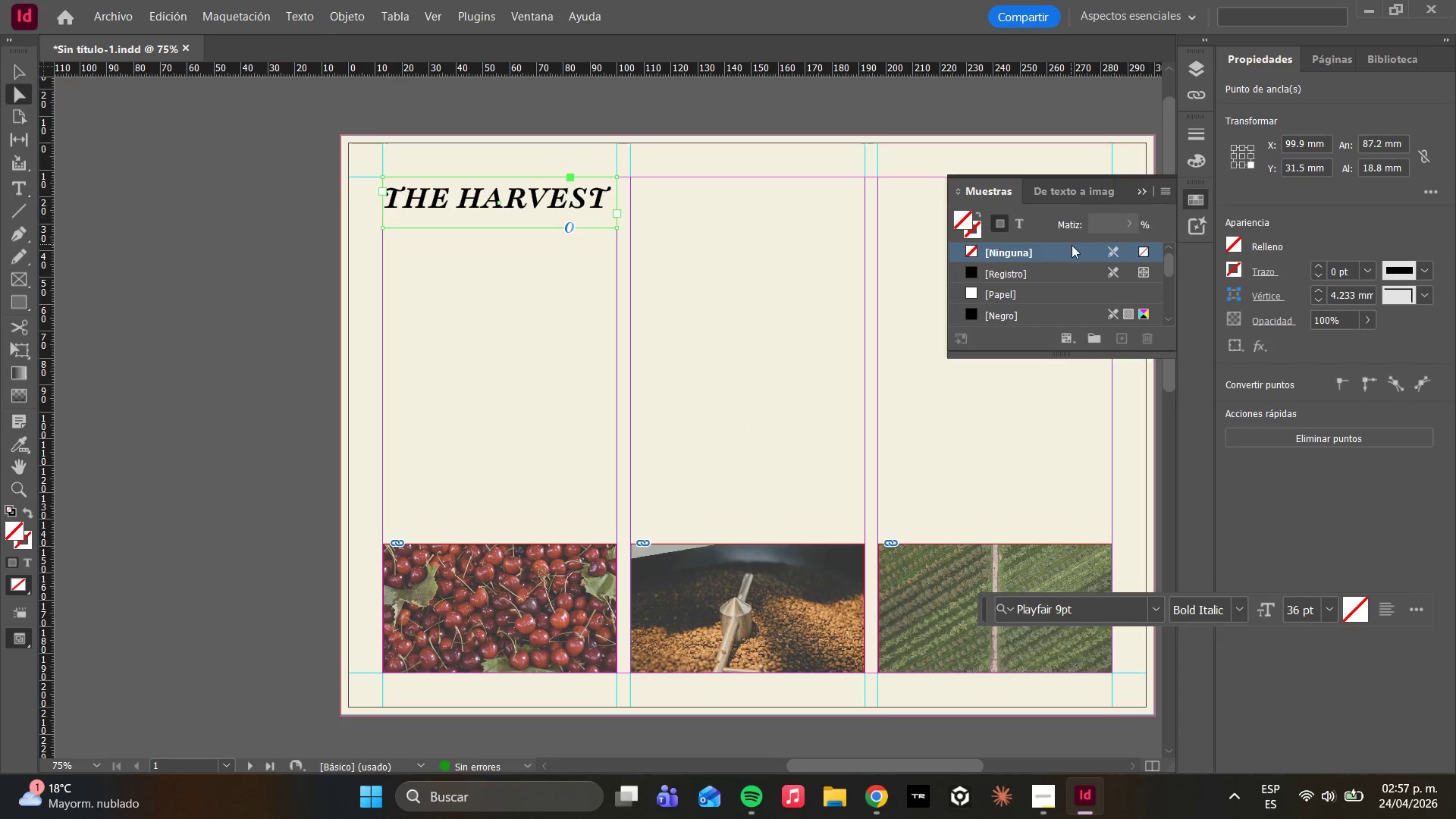 
left_click([978, 315])
 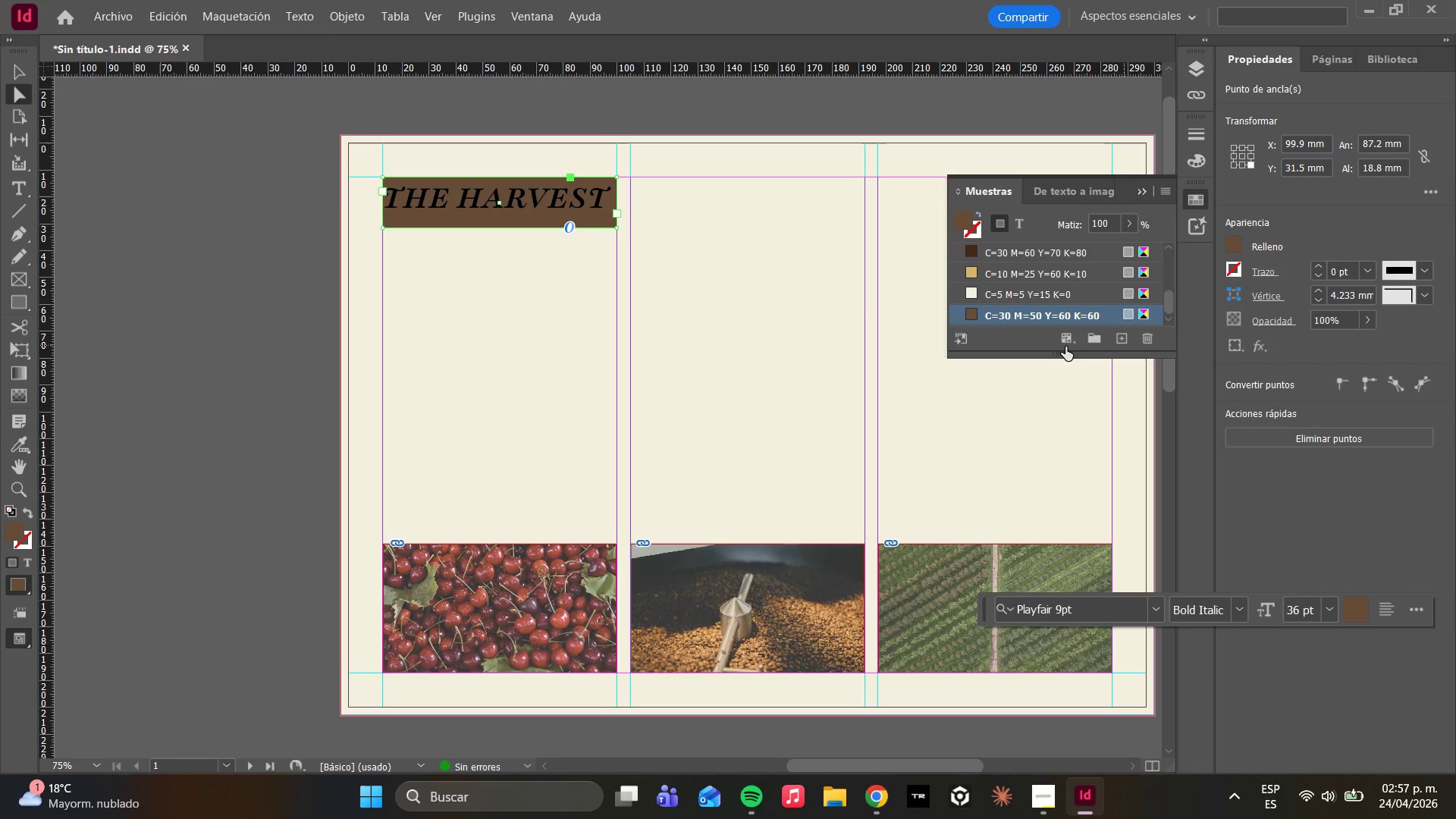 
scroll: coordinate [985, 331], scroll_direction: down, amount: 13.0
 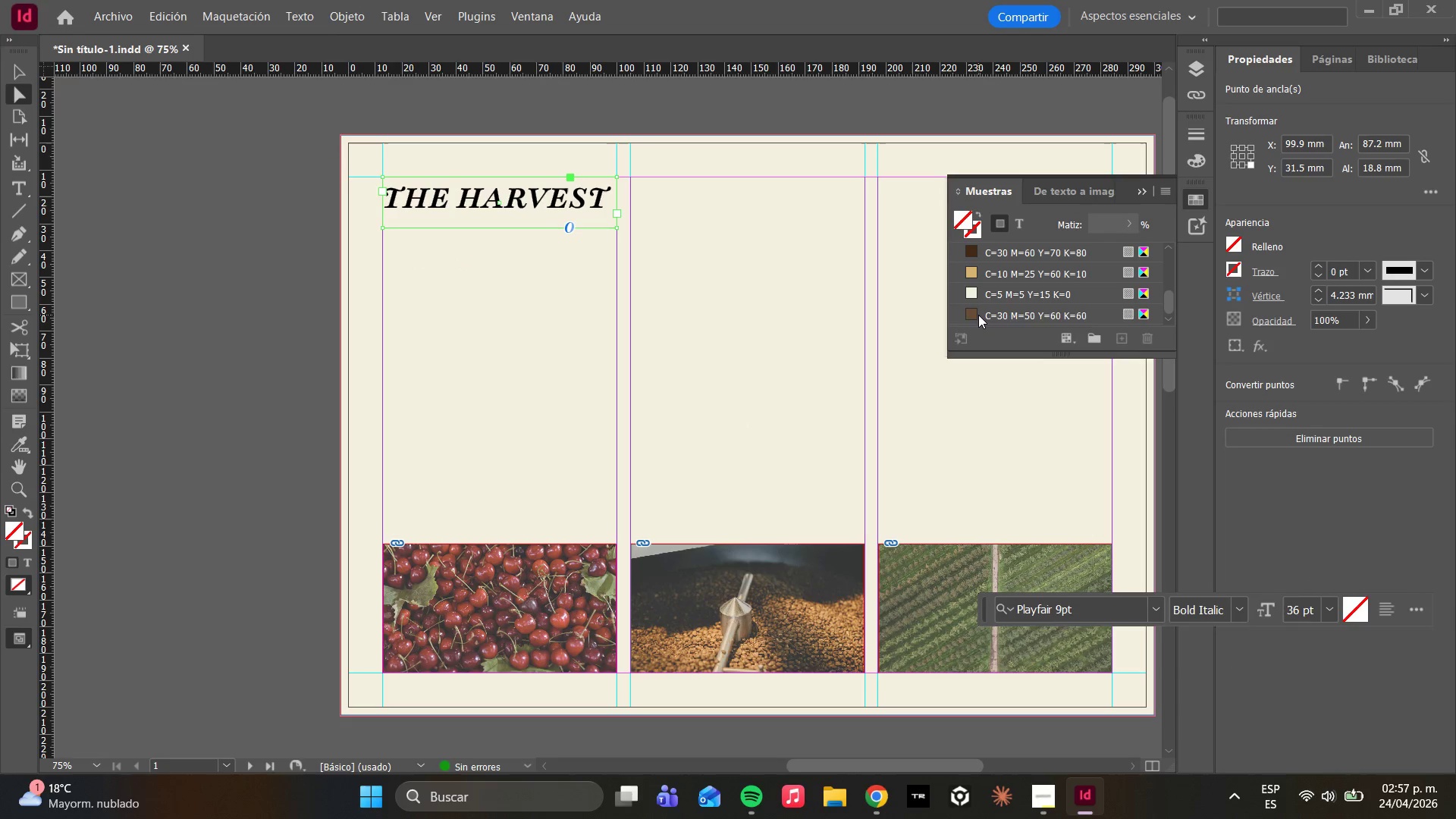 
key(Control+ControlLeft)
 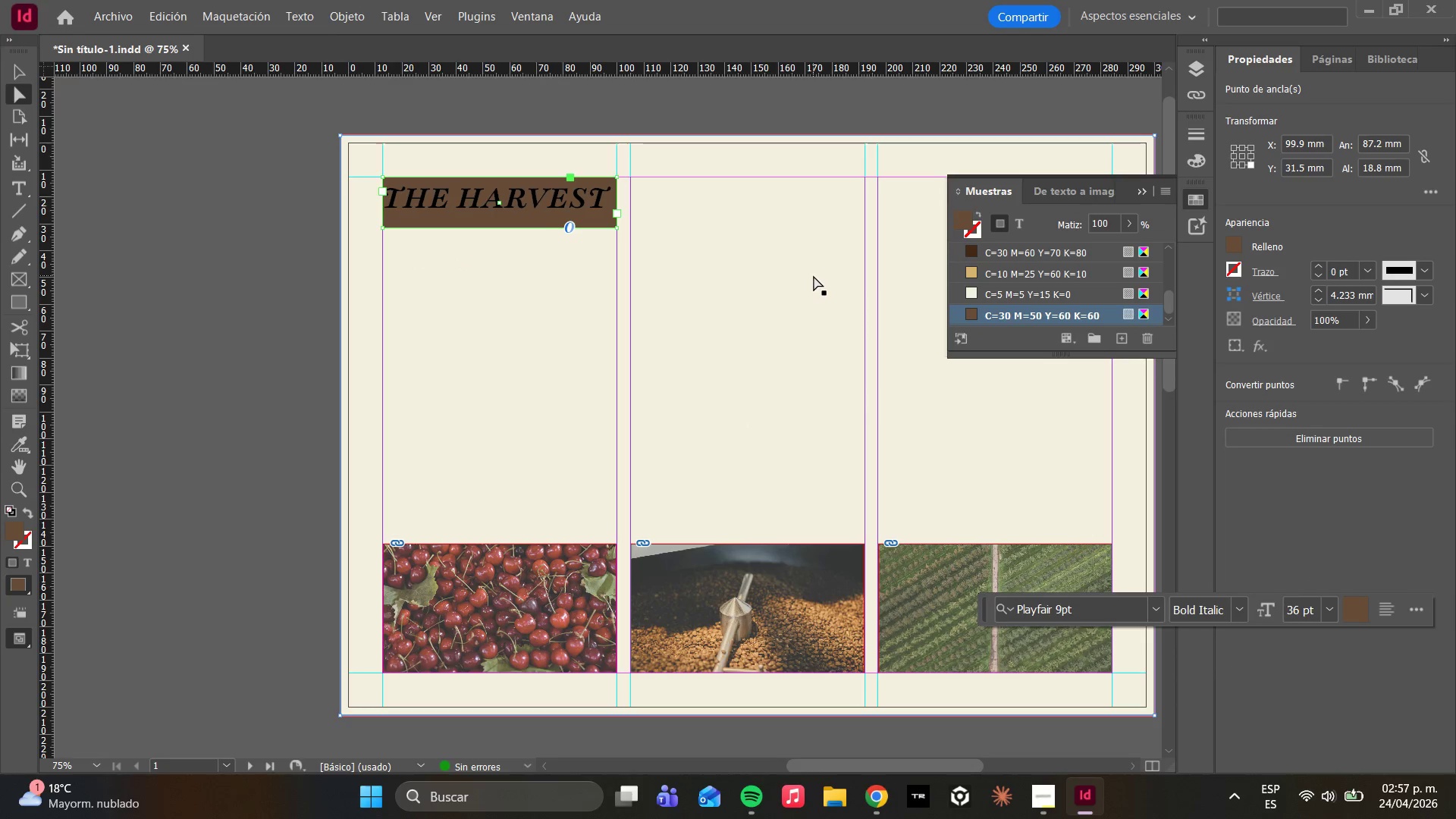 
key(Control+Z)
 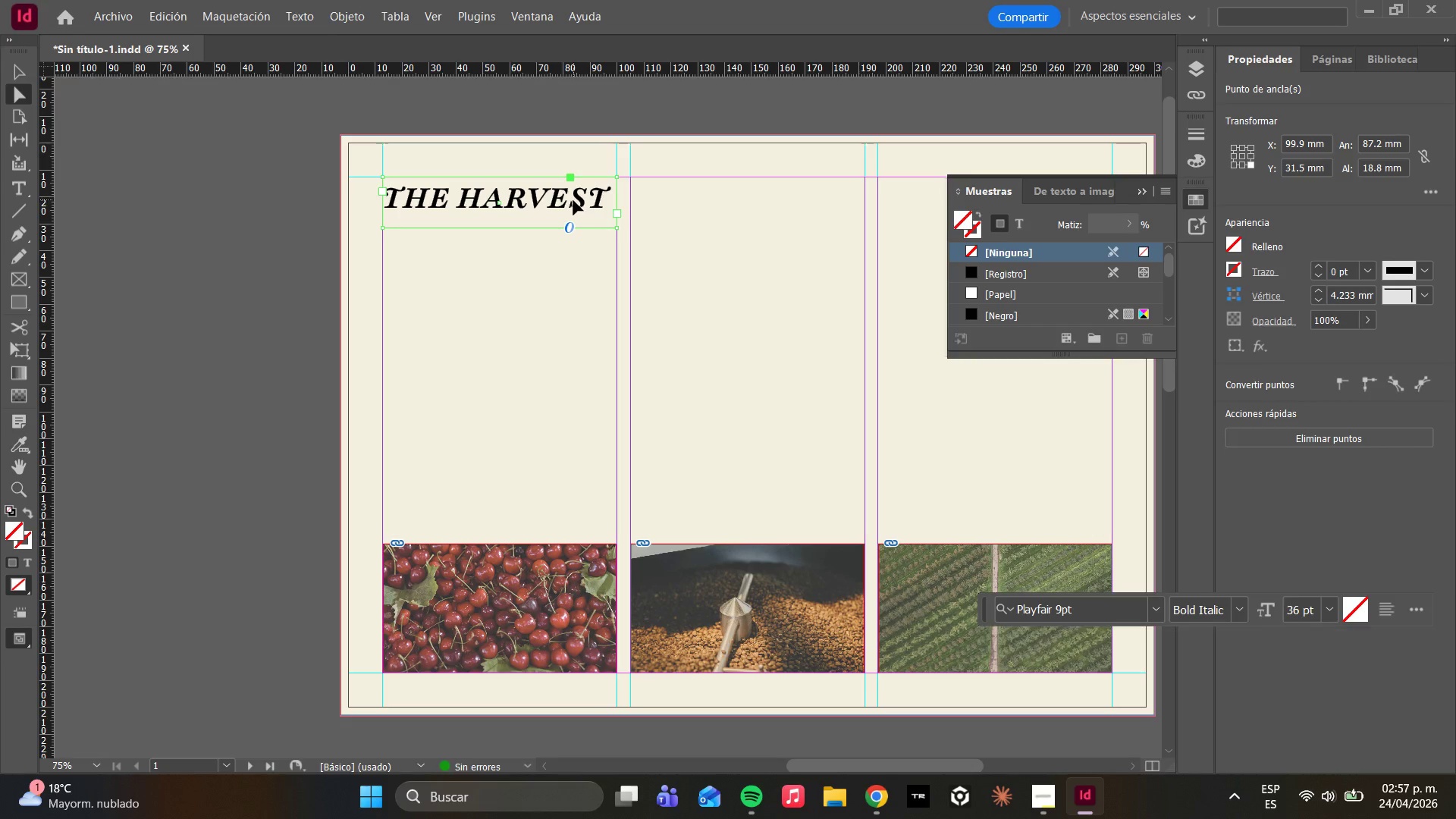 
double_click([573, 200])
 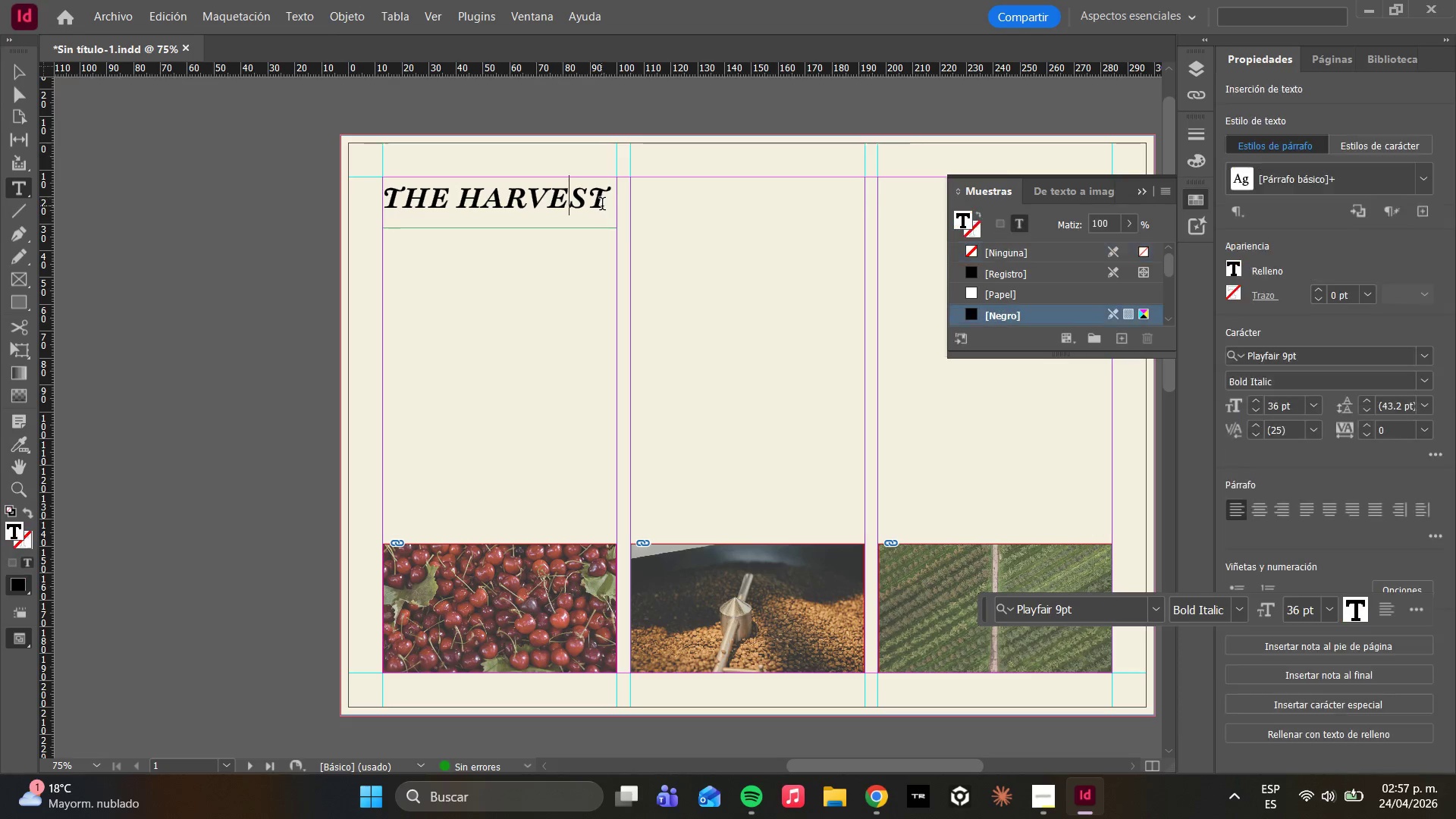 
left_click_drag(start_coordinate=[604, 206], to_coordinate=[393, 189])
 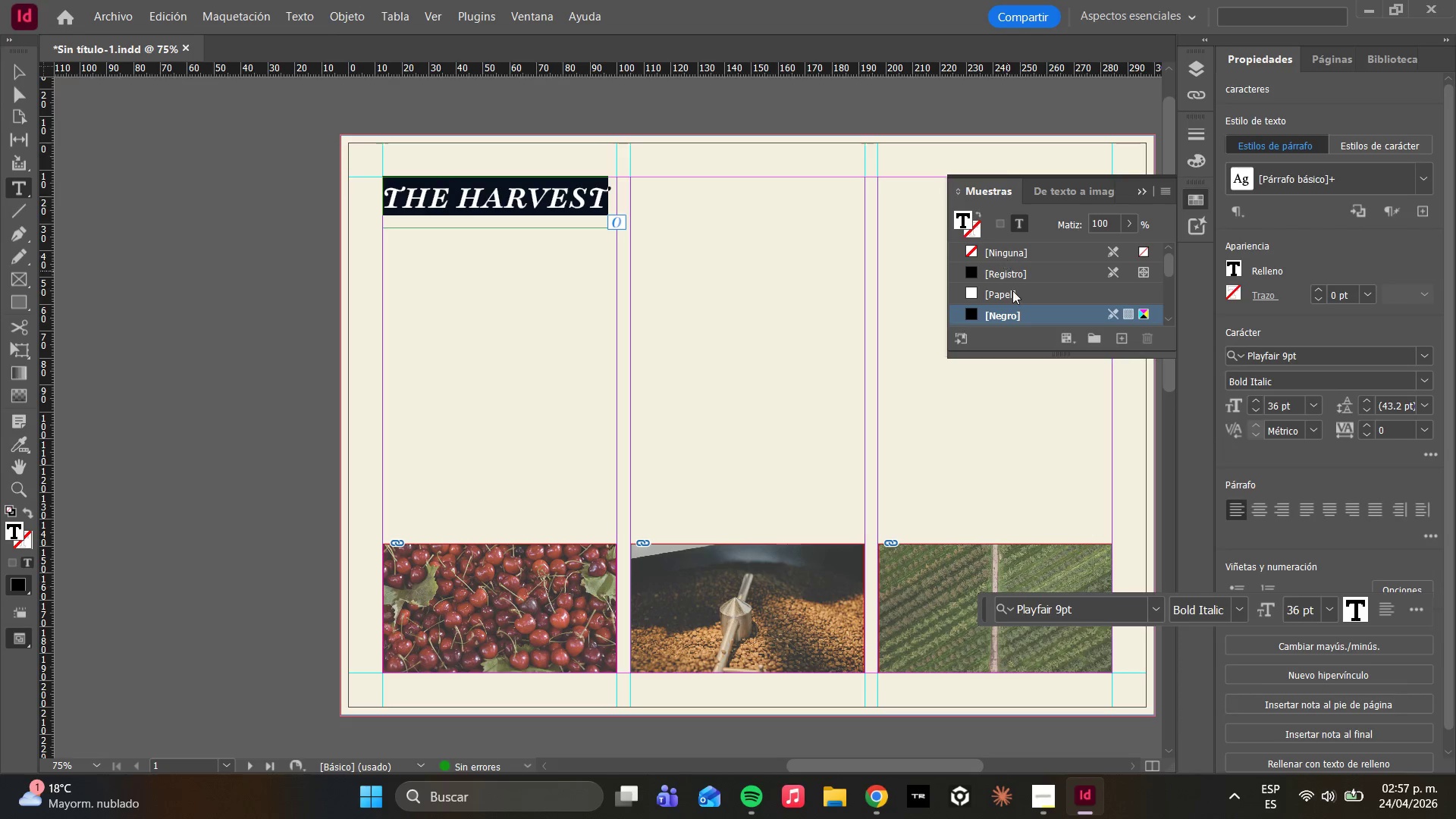 
scroll: coordinate [1013, 306], scroll_direction: down, amount: 15.0
 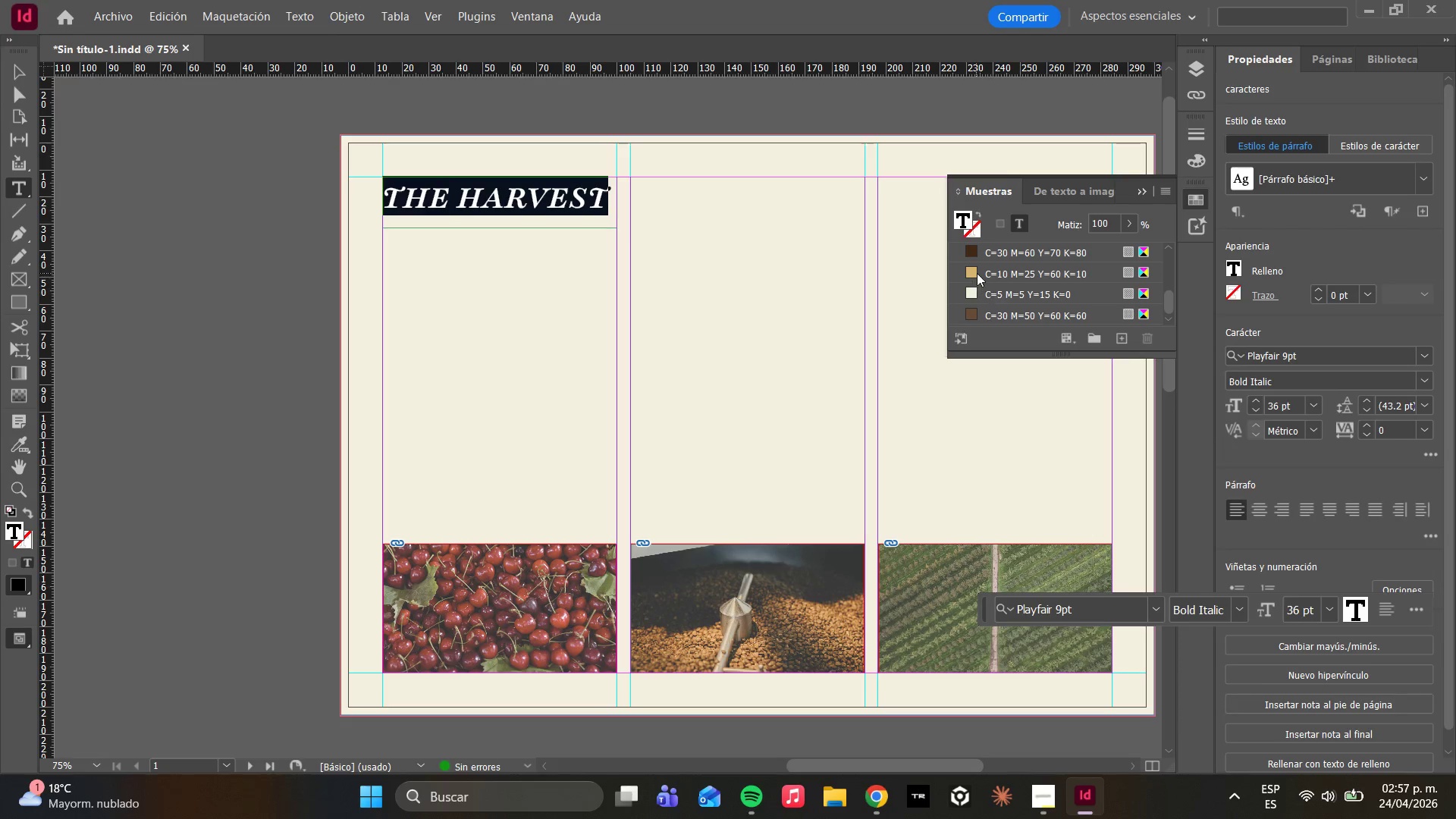 
left_click([977, 271])
 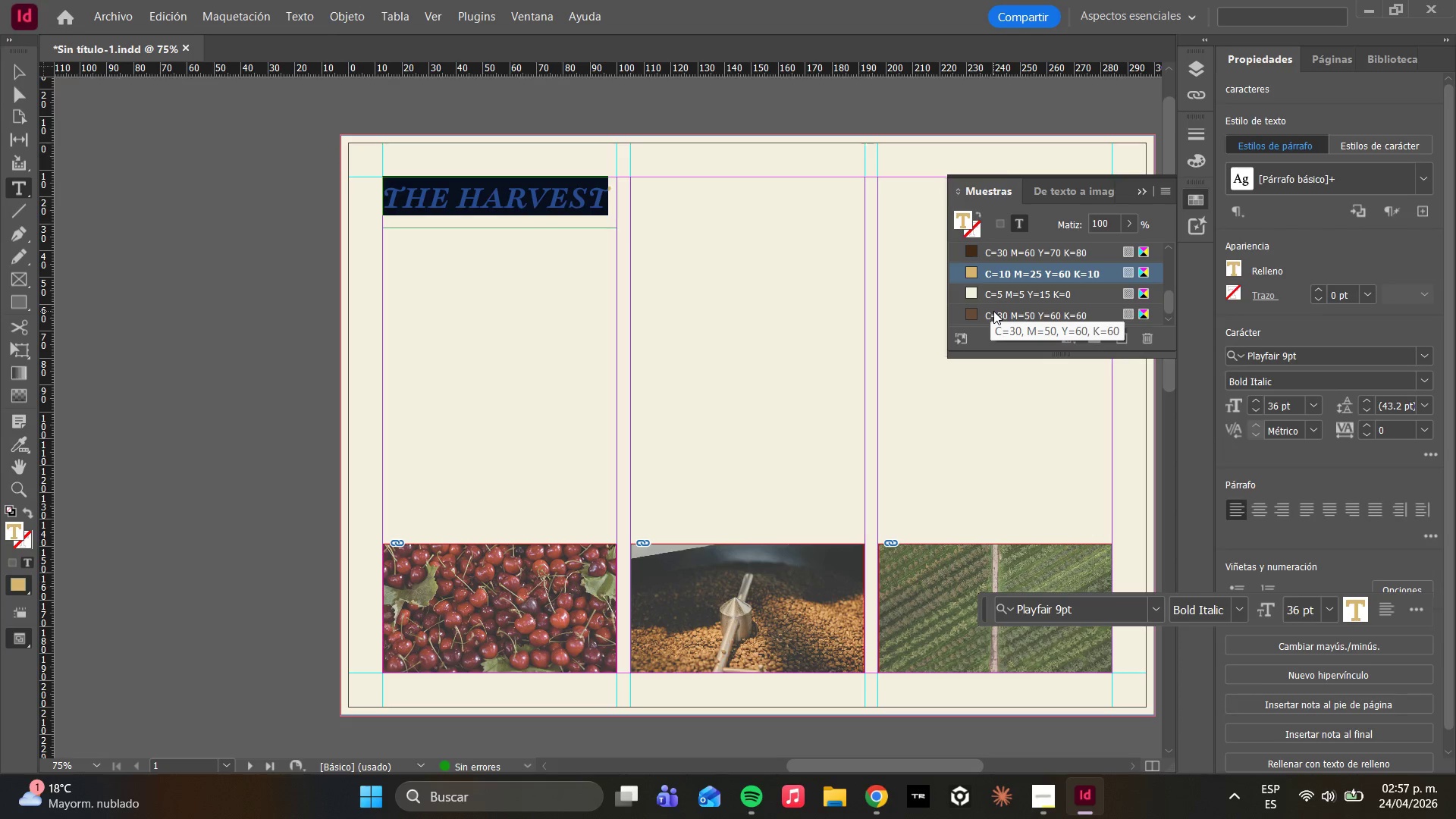 
left_click([996, 312])
 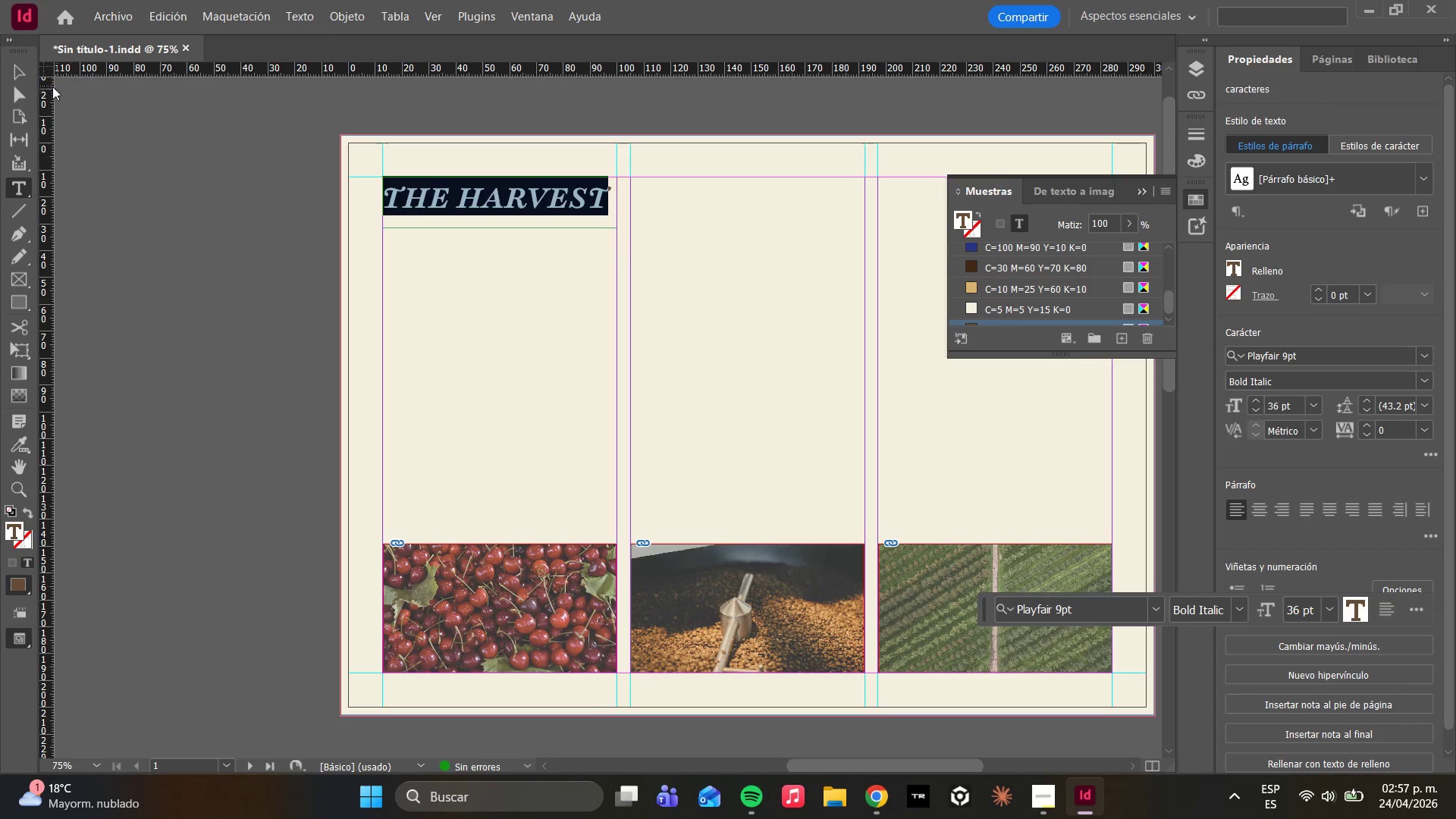 
left_click([19, 88])
 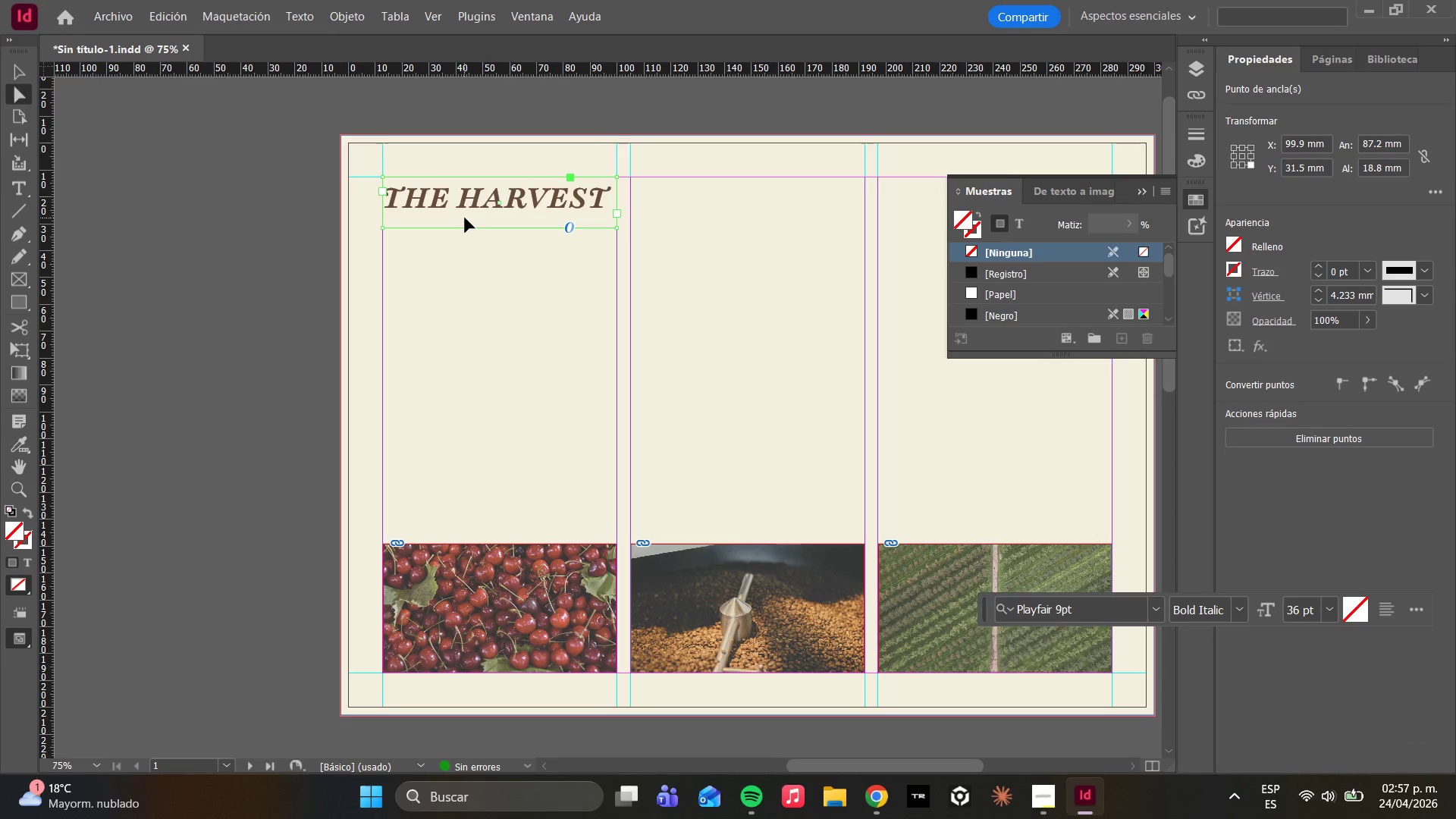 
hold_key(key=AltLeft, duration=3.91)
left_click_drag(start_coordinate=[457, 210], to_coordinate=[707, 209])
 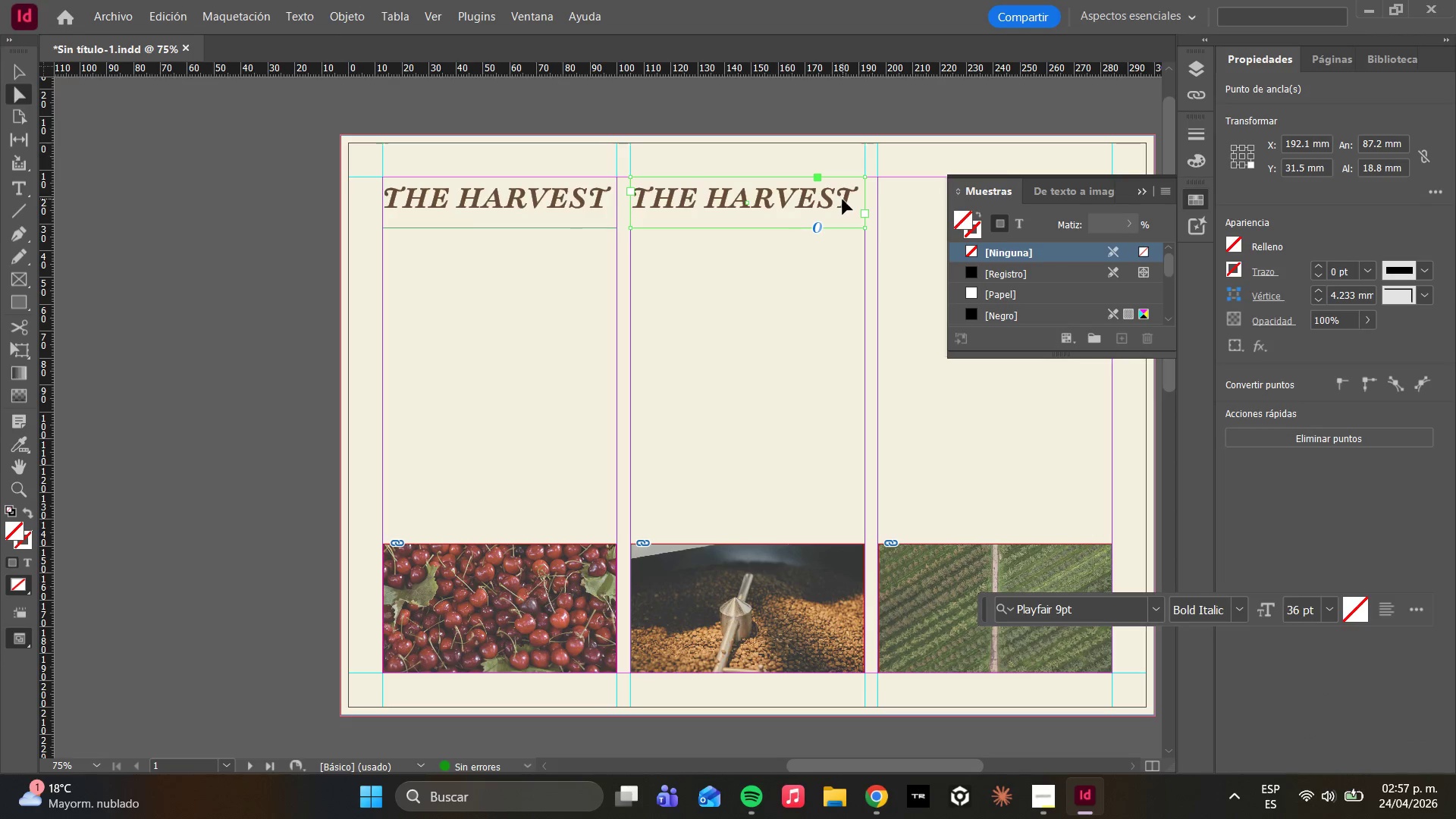 
hold_key(key=AltLeft, duration=3.64)